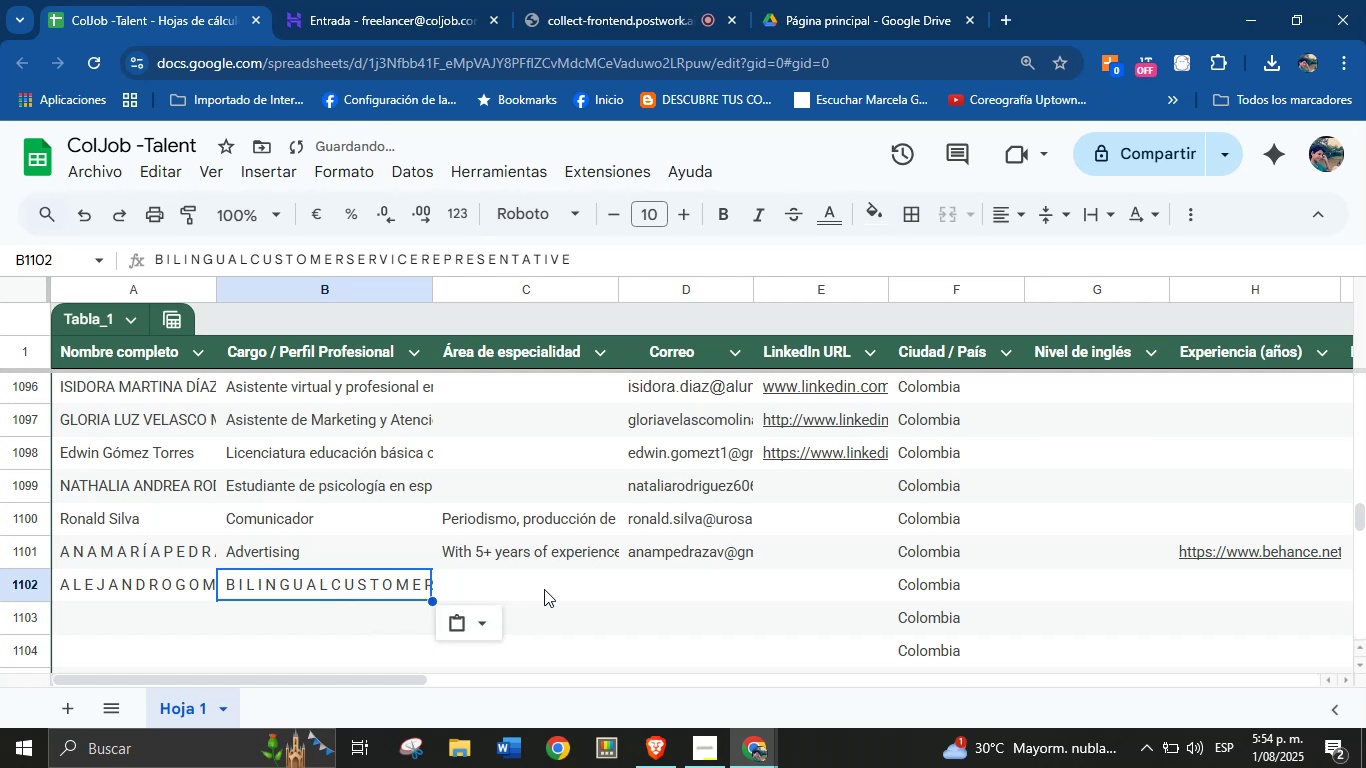 
left_click([554, 575])
 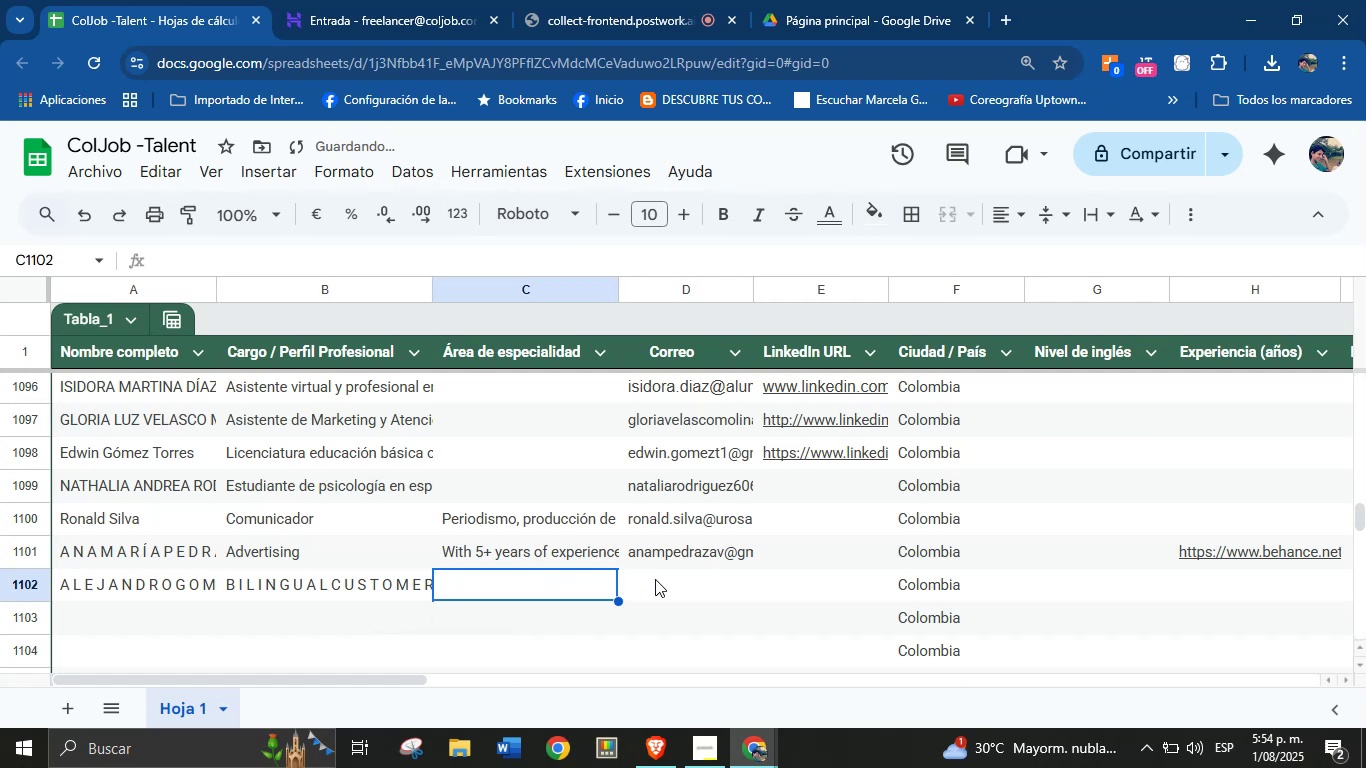 
left_click([655, 579])
 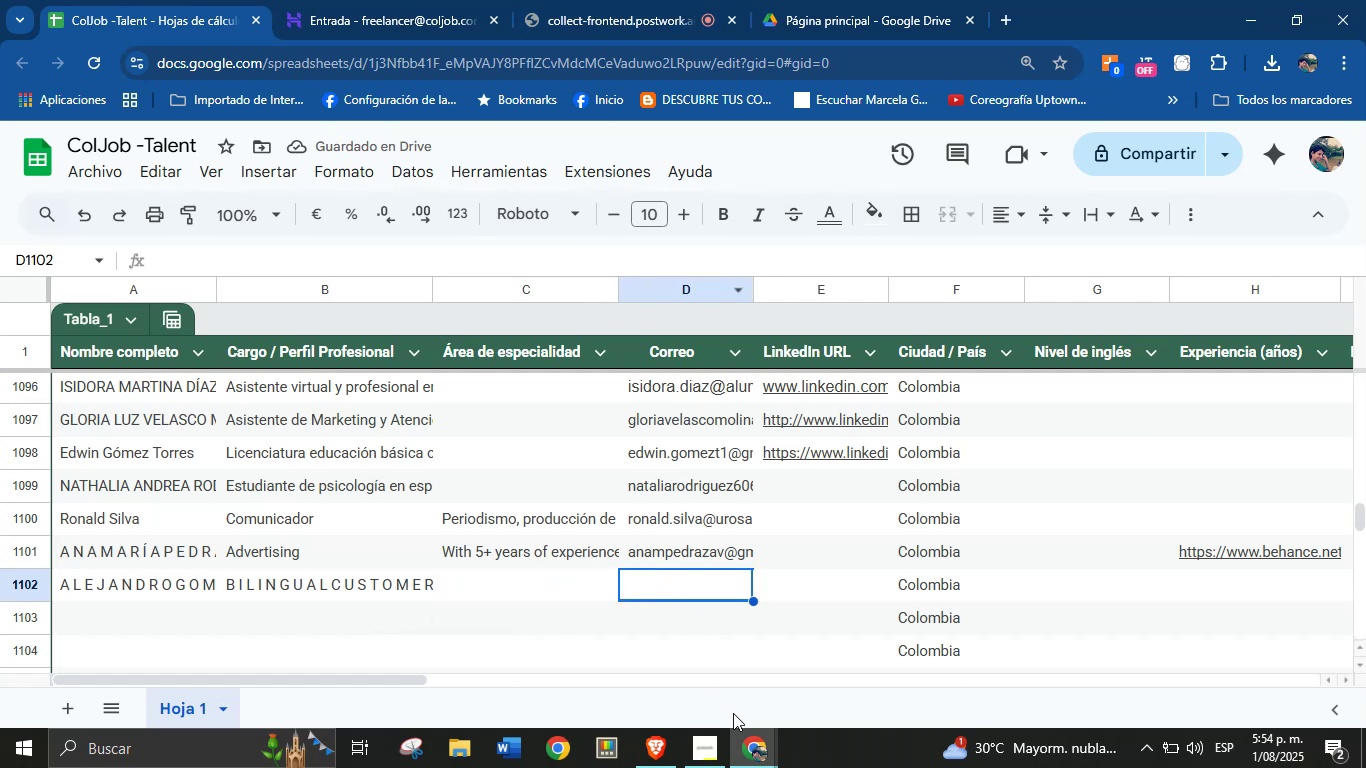 
left_click([740, 737])
 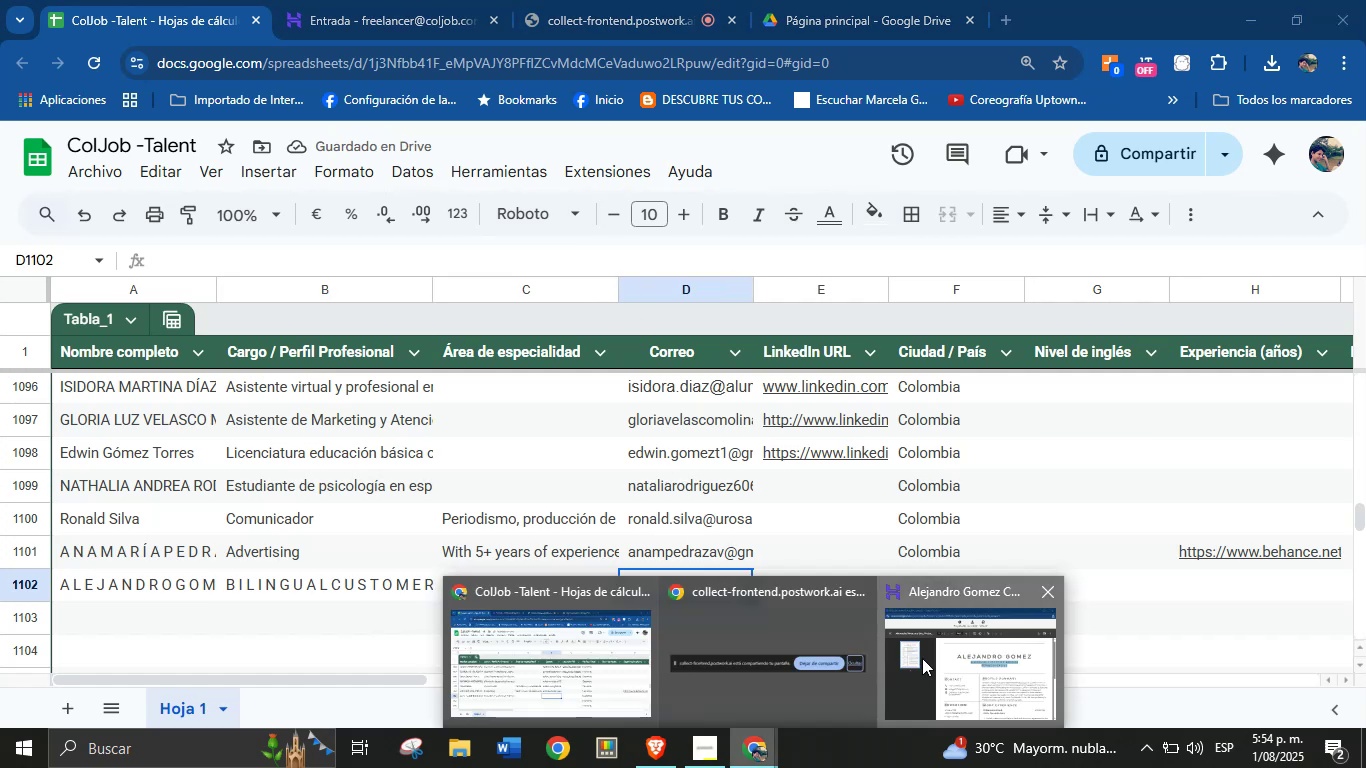 
left_click([922, 658])
 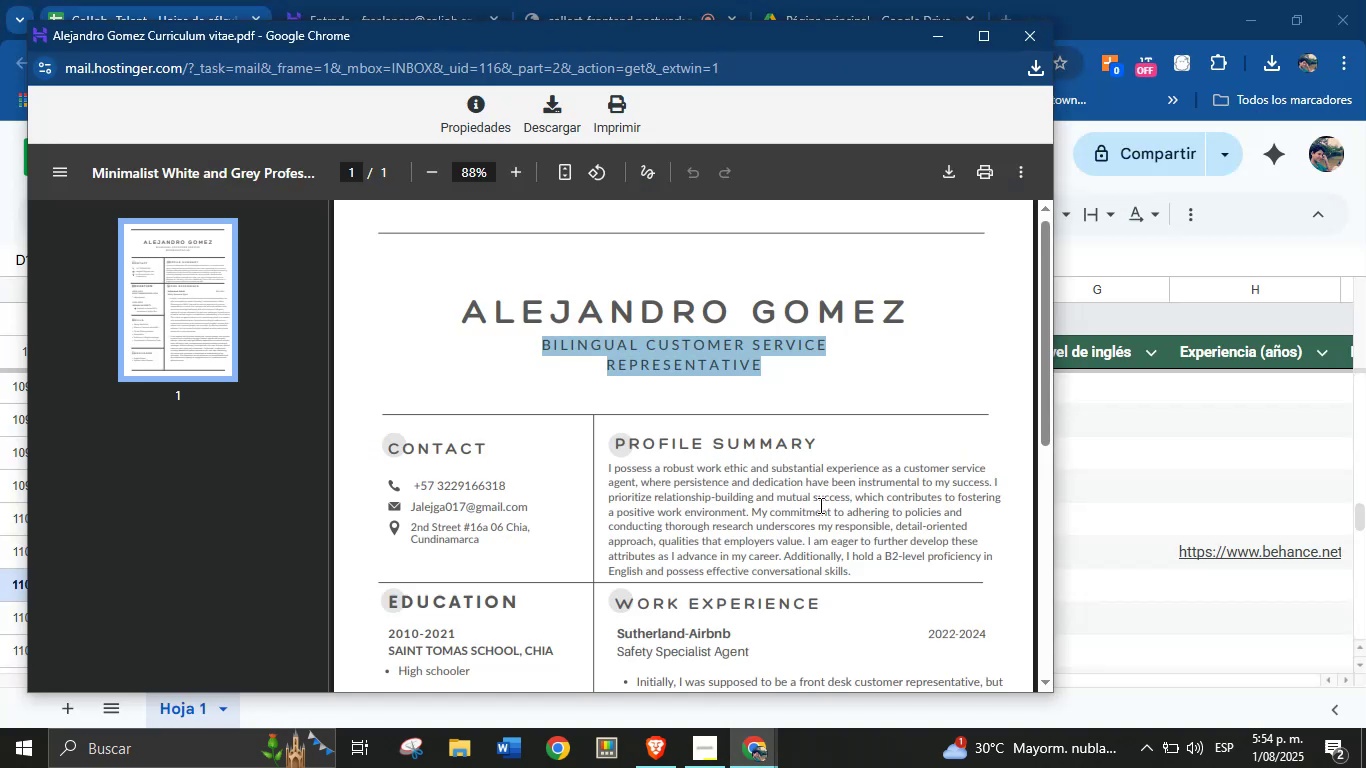 
left_click([812, 502])
 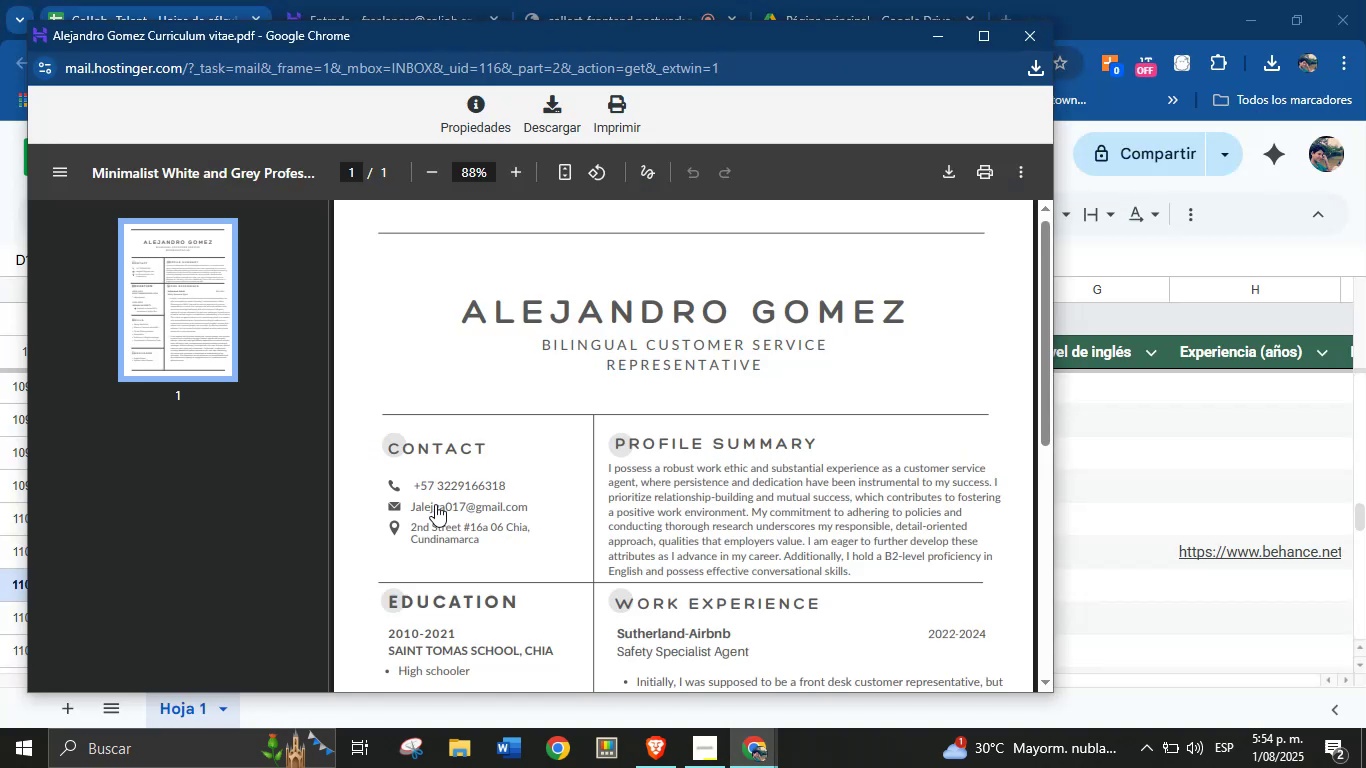 
right_click([435, 504])
 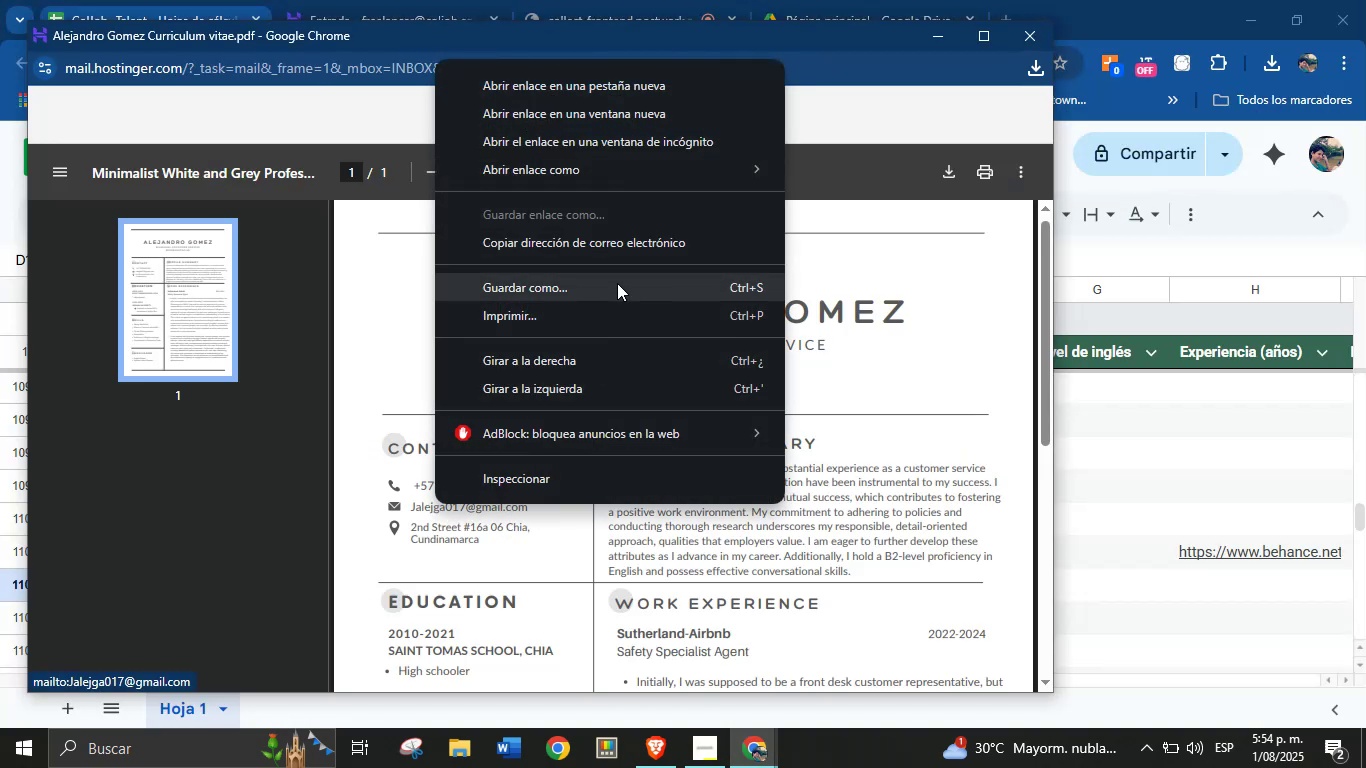 
left_click([629, 249])
 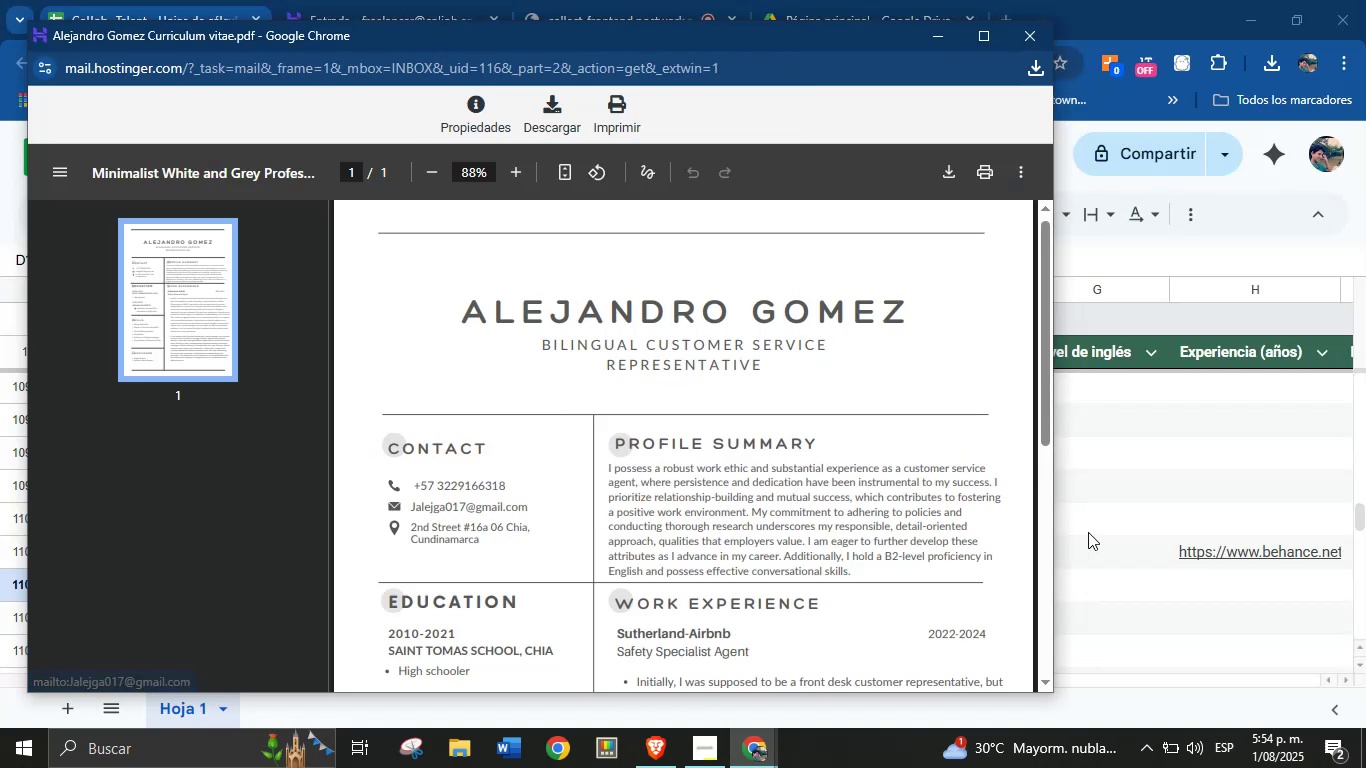 
left_click([1107, 533])
 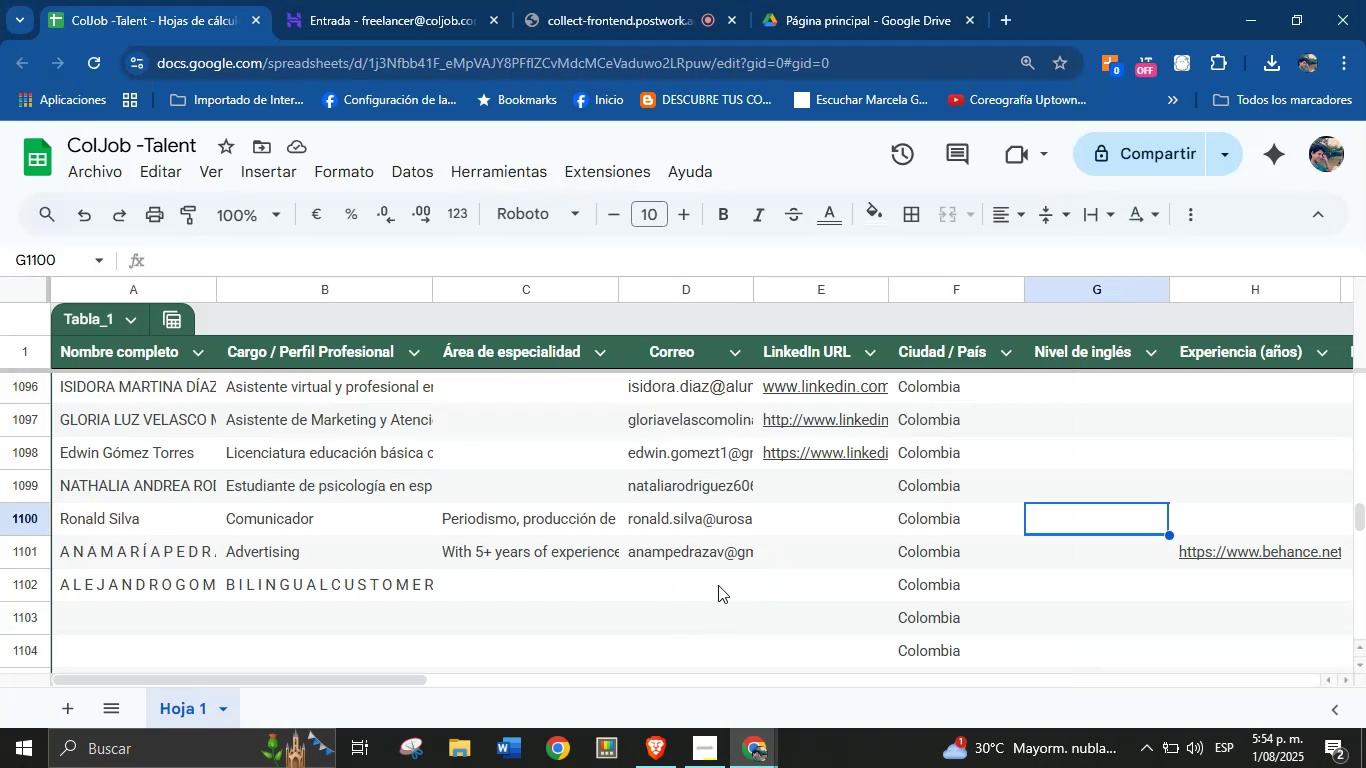 
left_click([676, 589])
 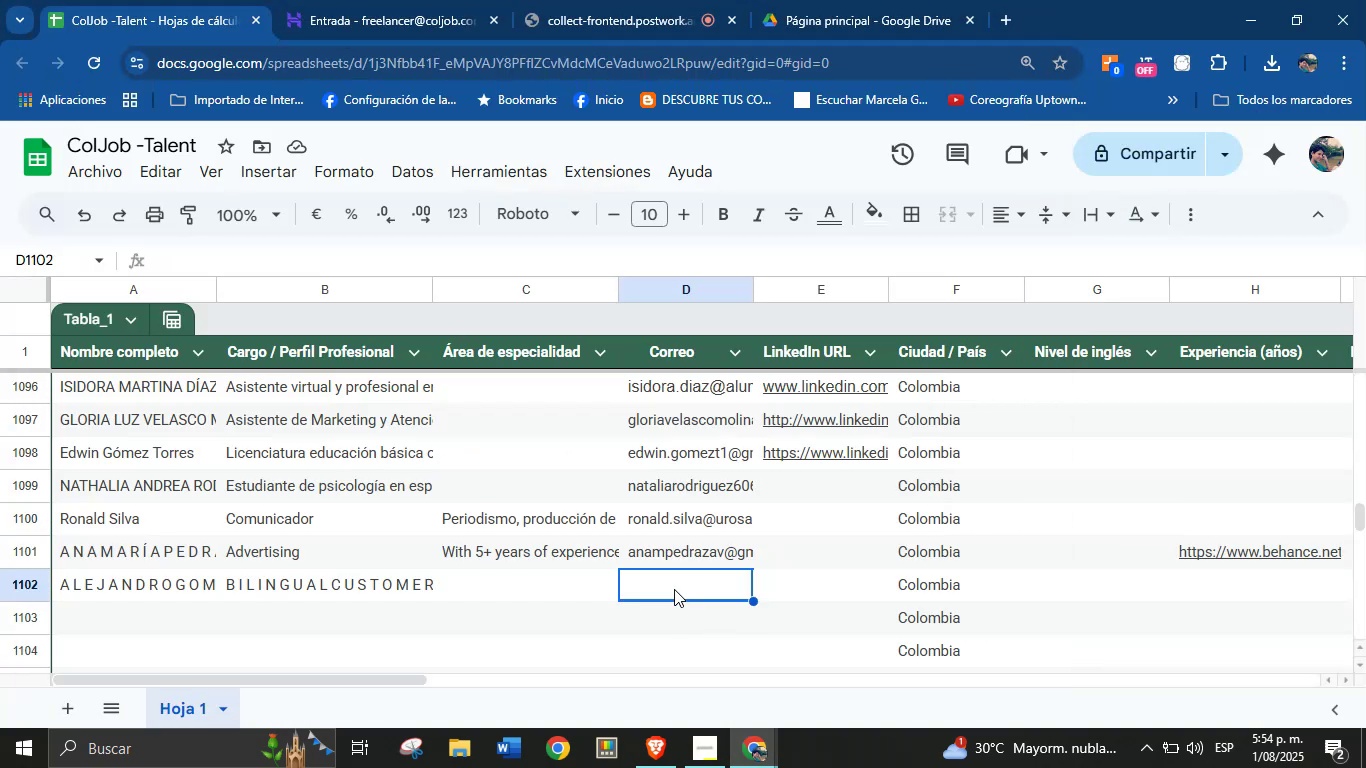 
key(Control+V)
 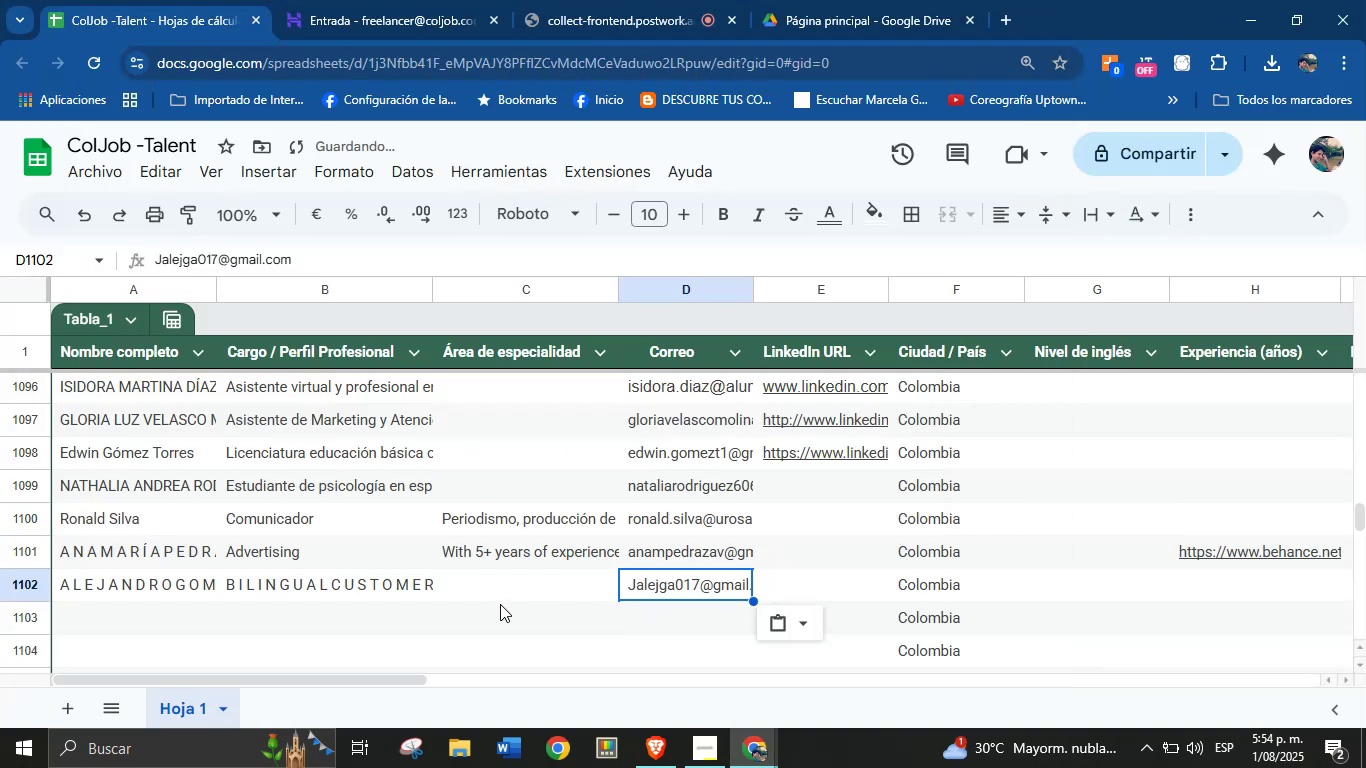 
scroll: coordinate [389, 590], scroll_direction: down, amount: 1.0
 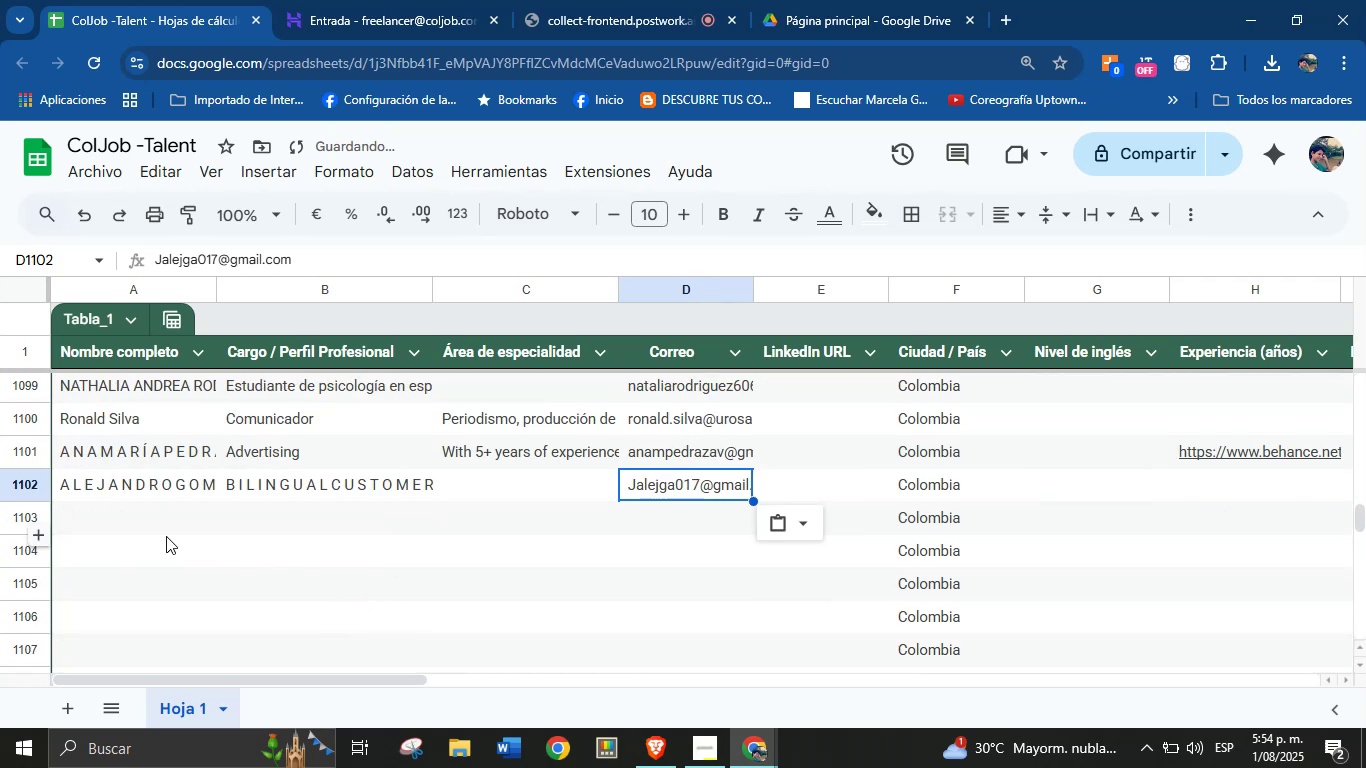 
left_click([150, 519])
 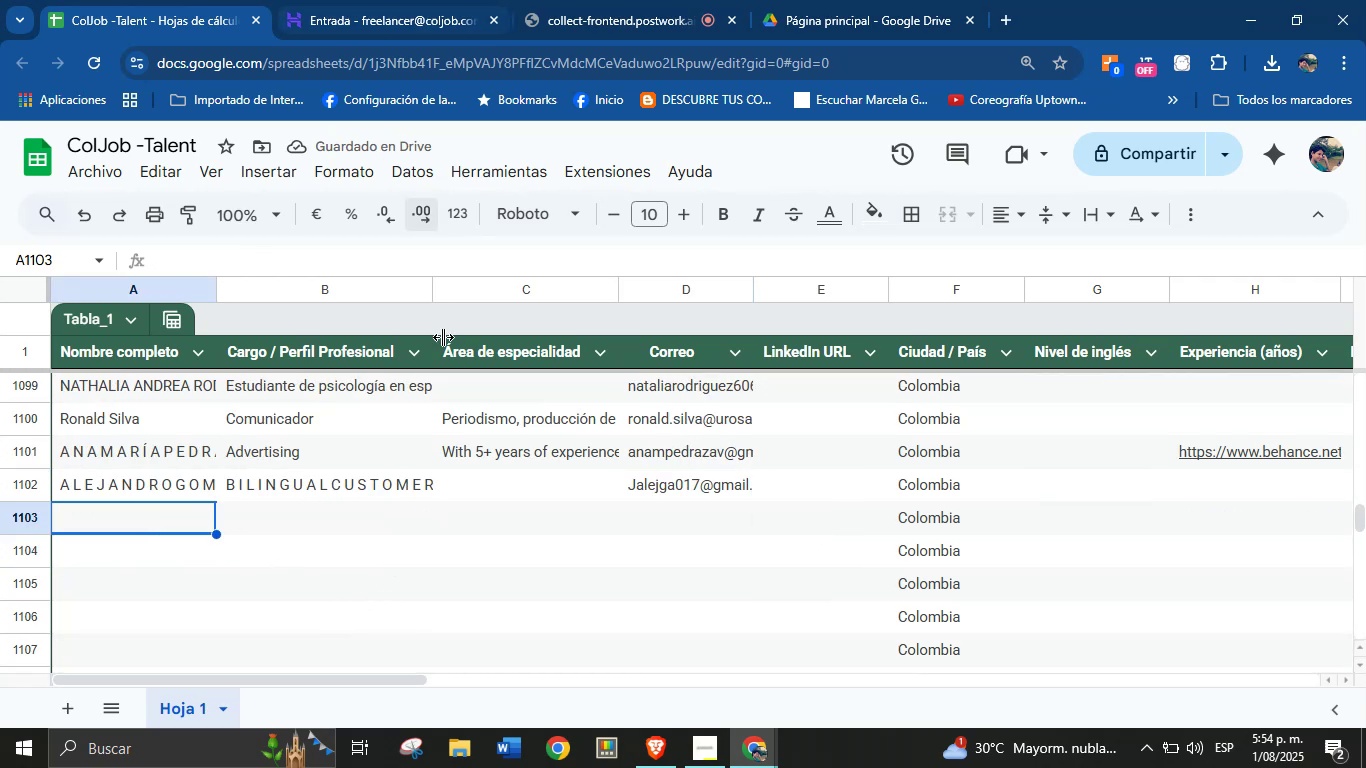 
scroll: coordinate [454, 446], scroll_direction: down, amount: 1.0
 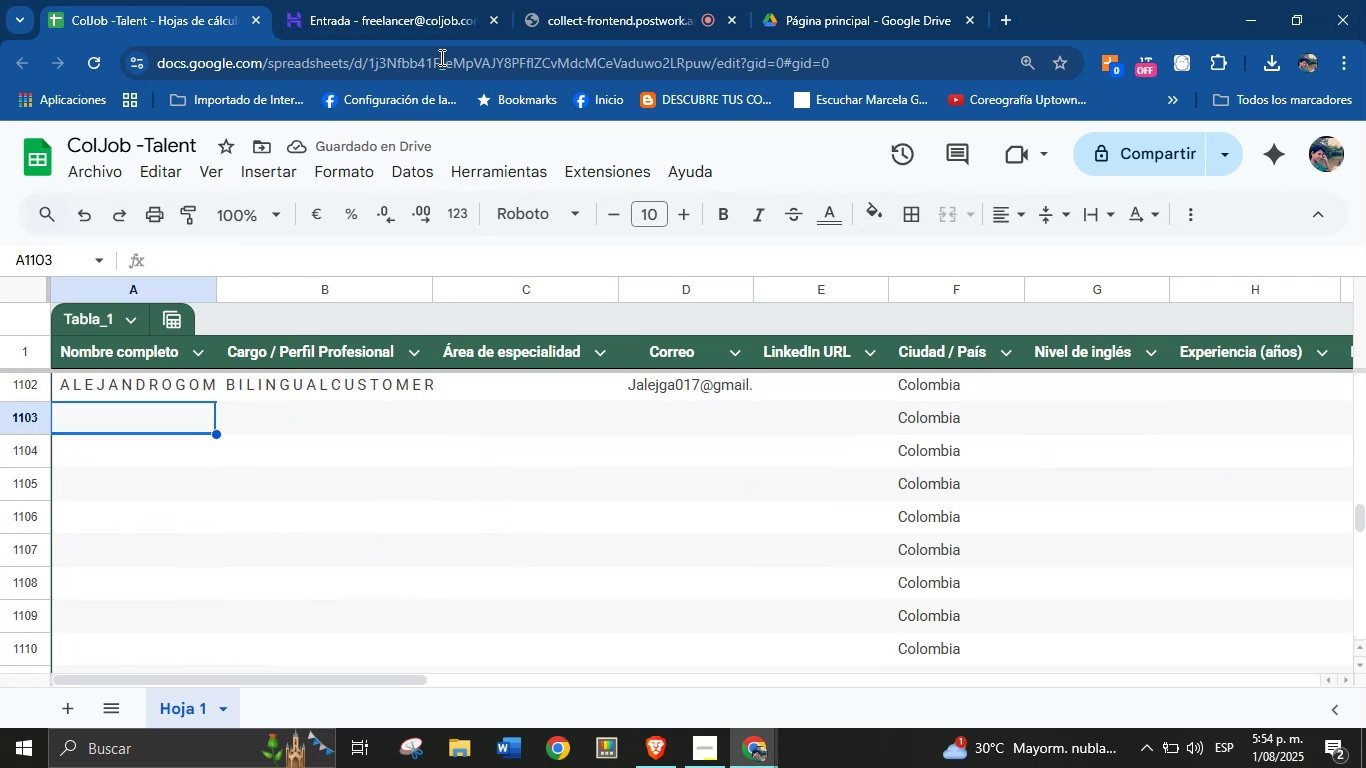 
left_click([368, 0])
 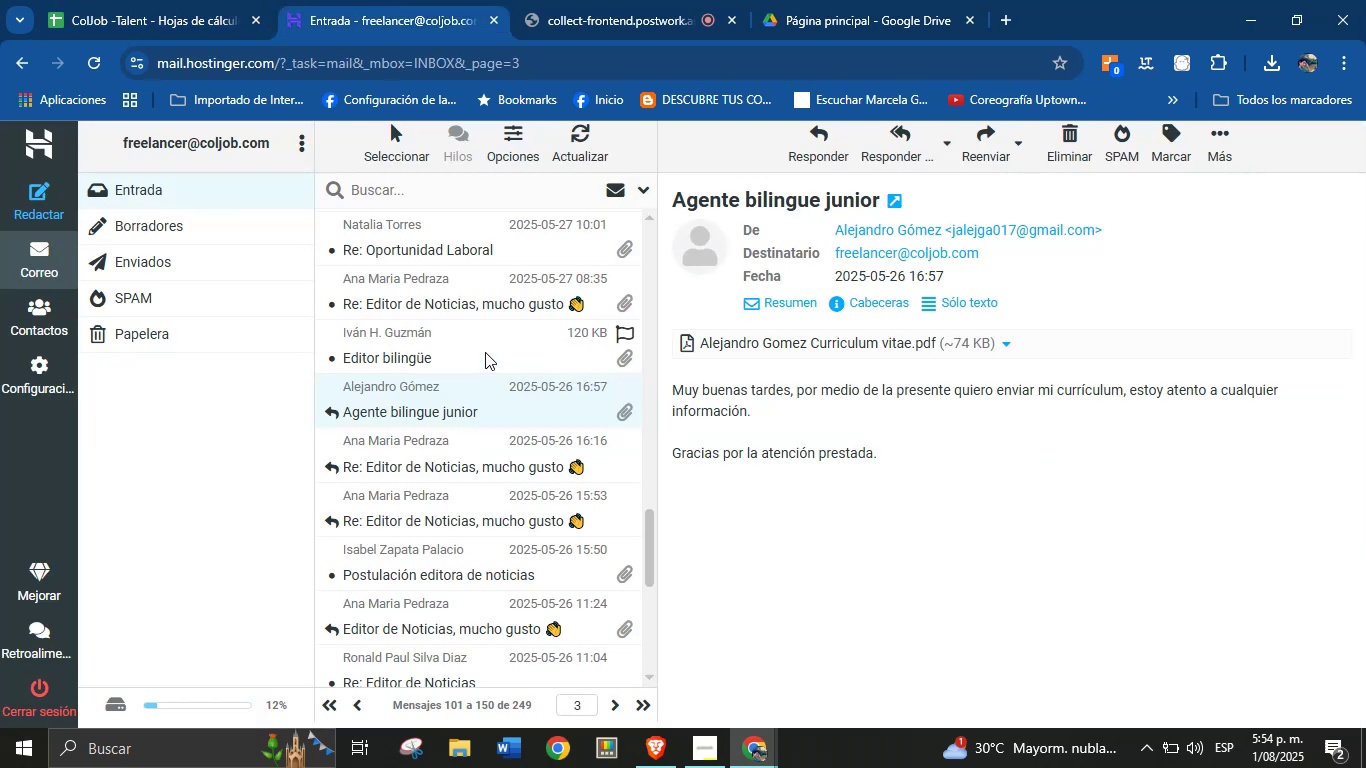 
left_click([485, 351])
 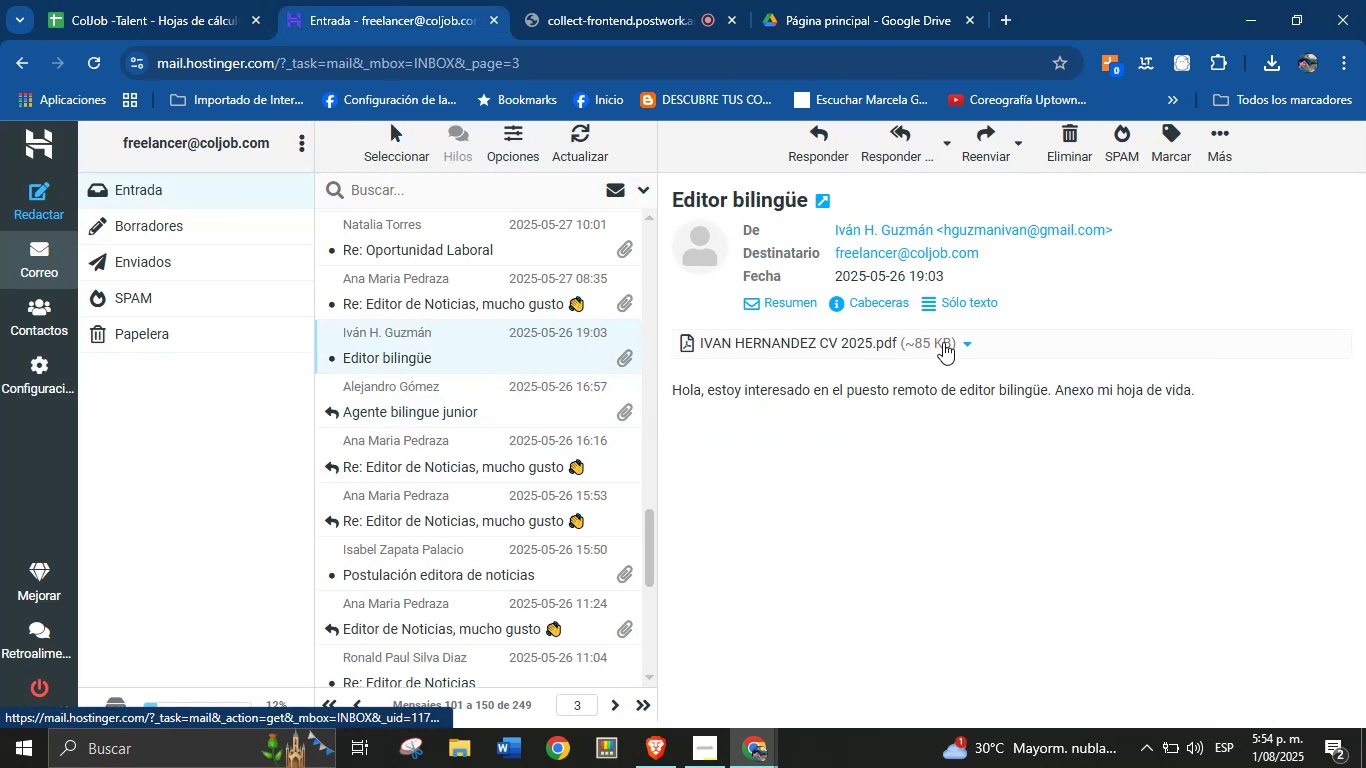 
left_click([963, 344])
 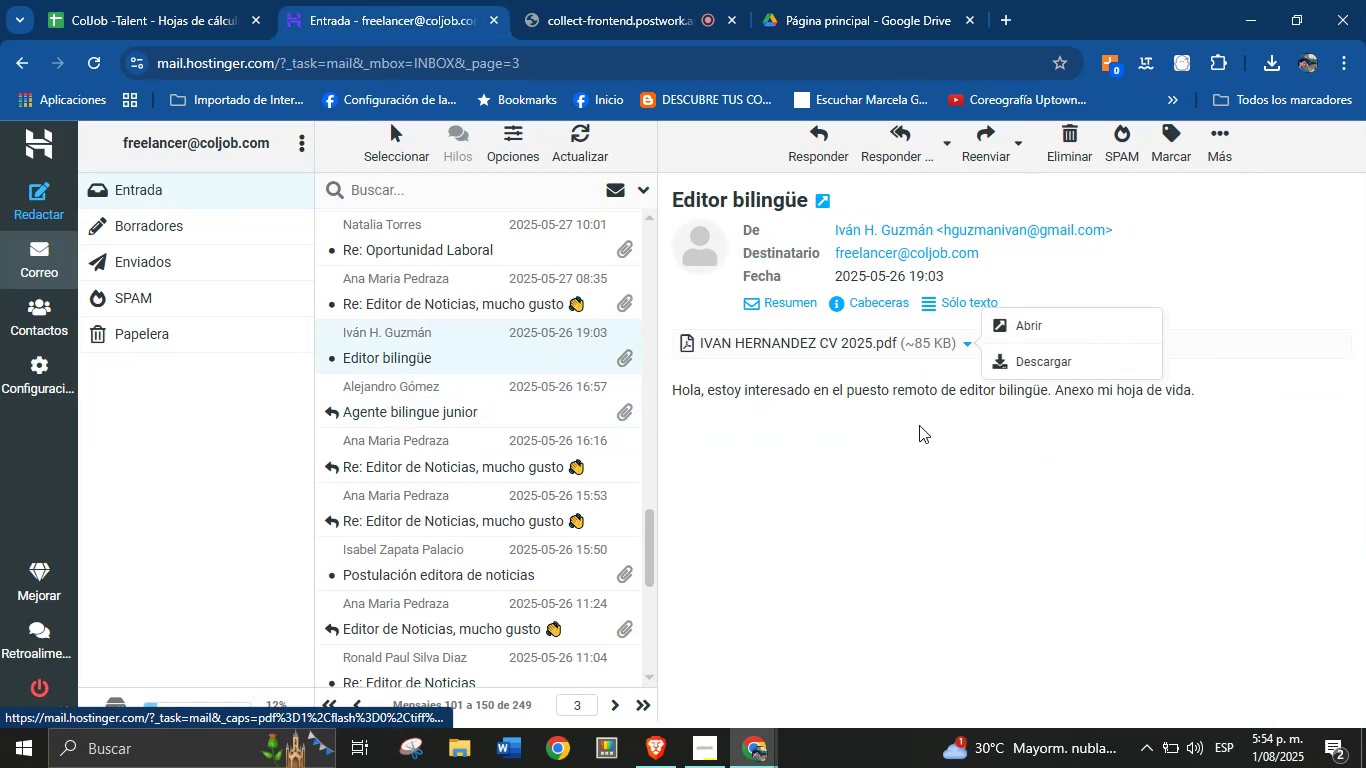 
left_click([886, 453])
 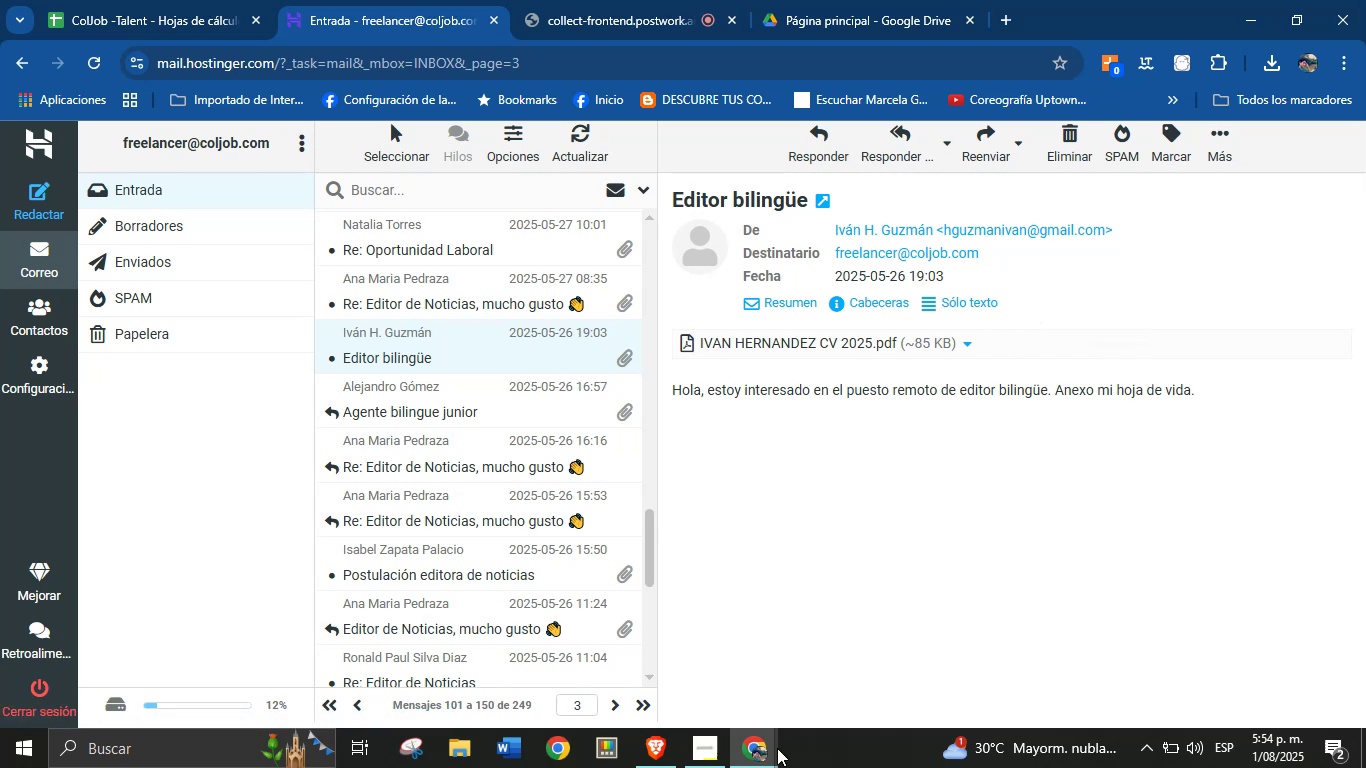 
left_click([777, 748])
 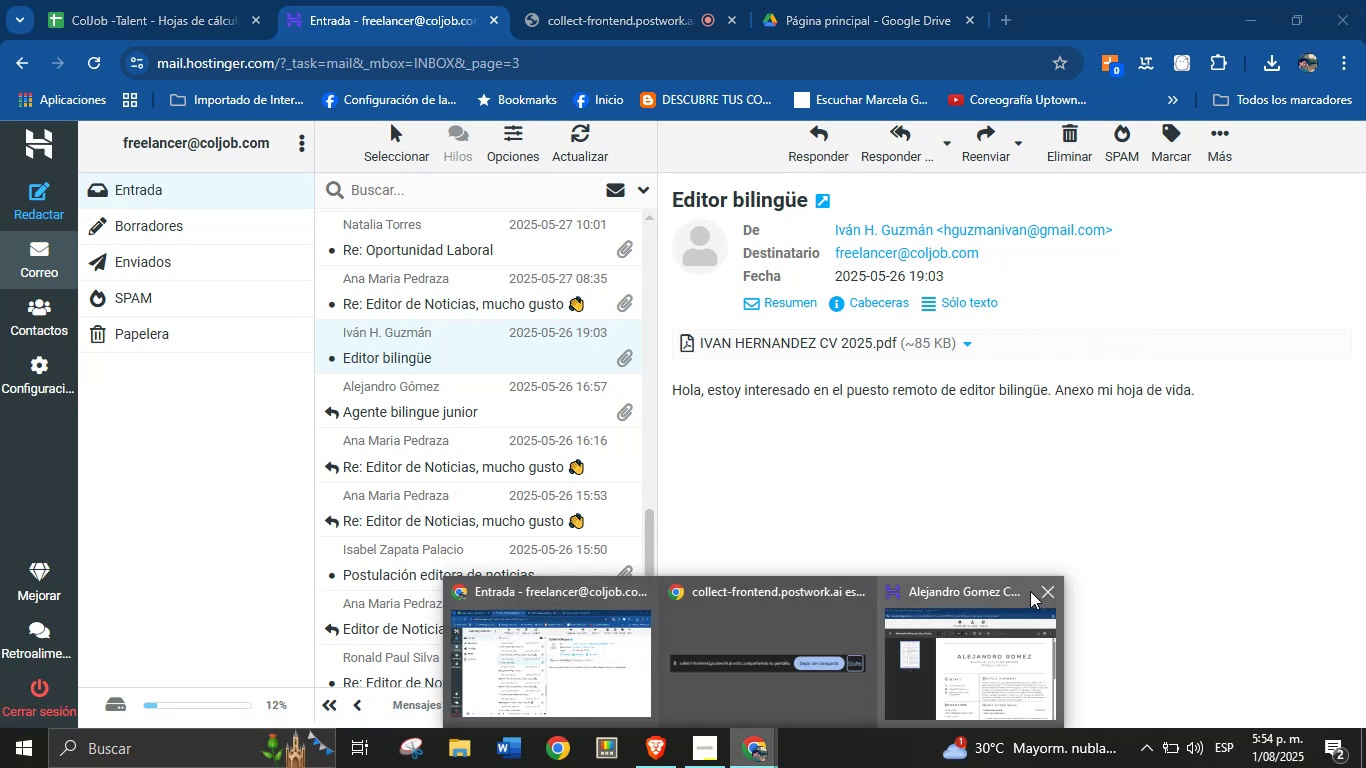 
left_click([1050, 593])
 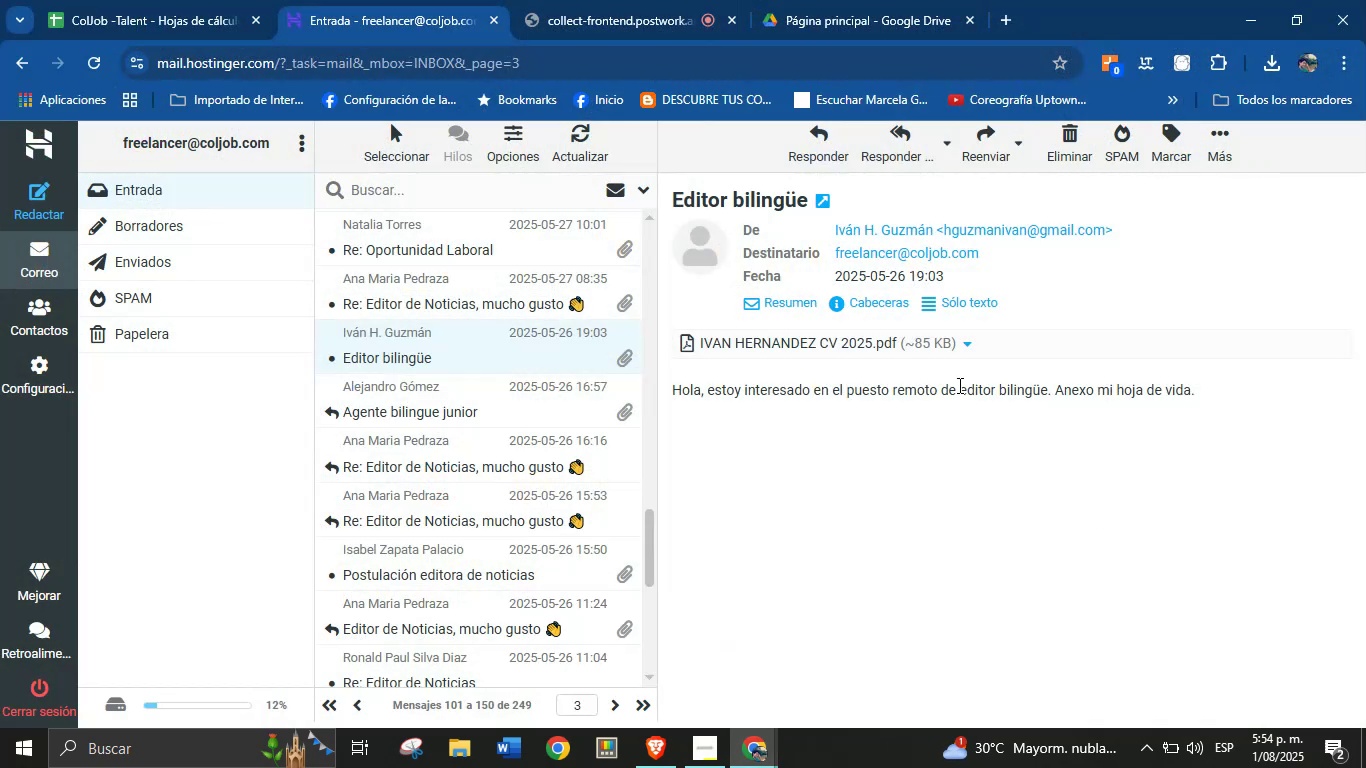 
left_click([970, 338])
 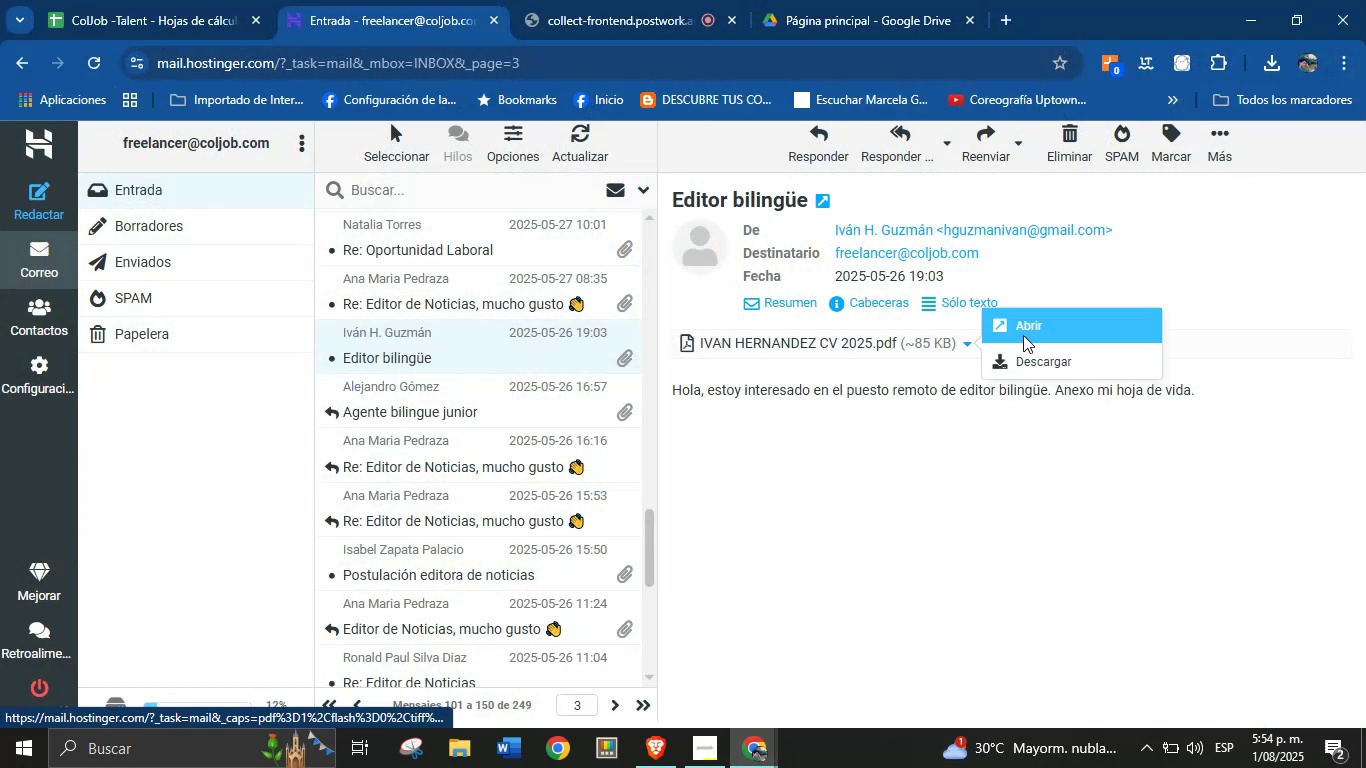 
left_click([1025, 354])
 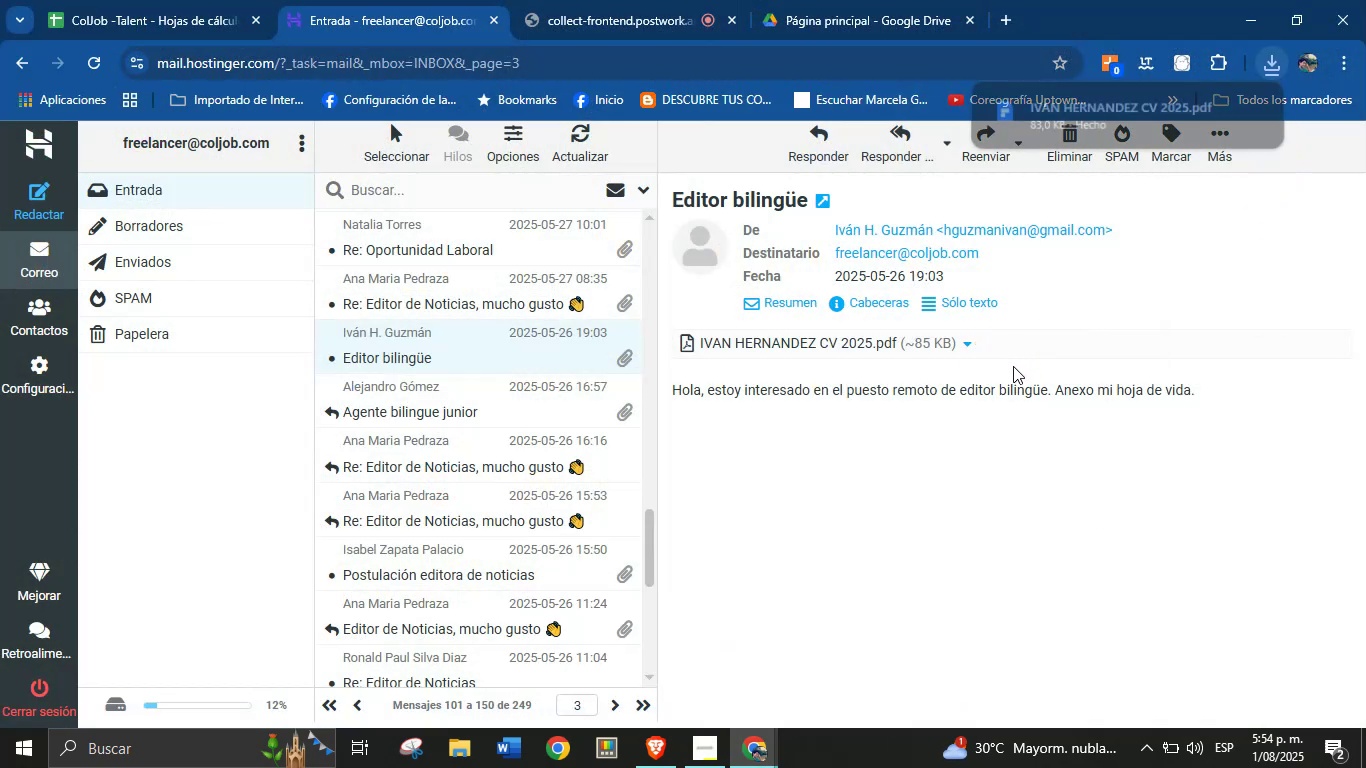 
left_click([1086, 102])
 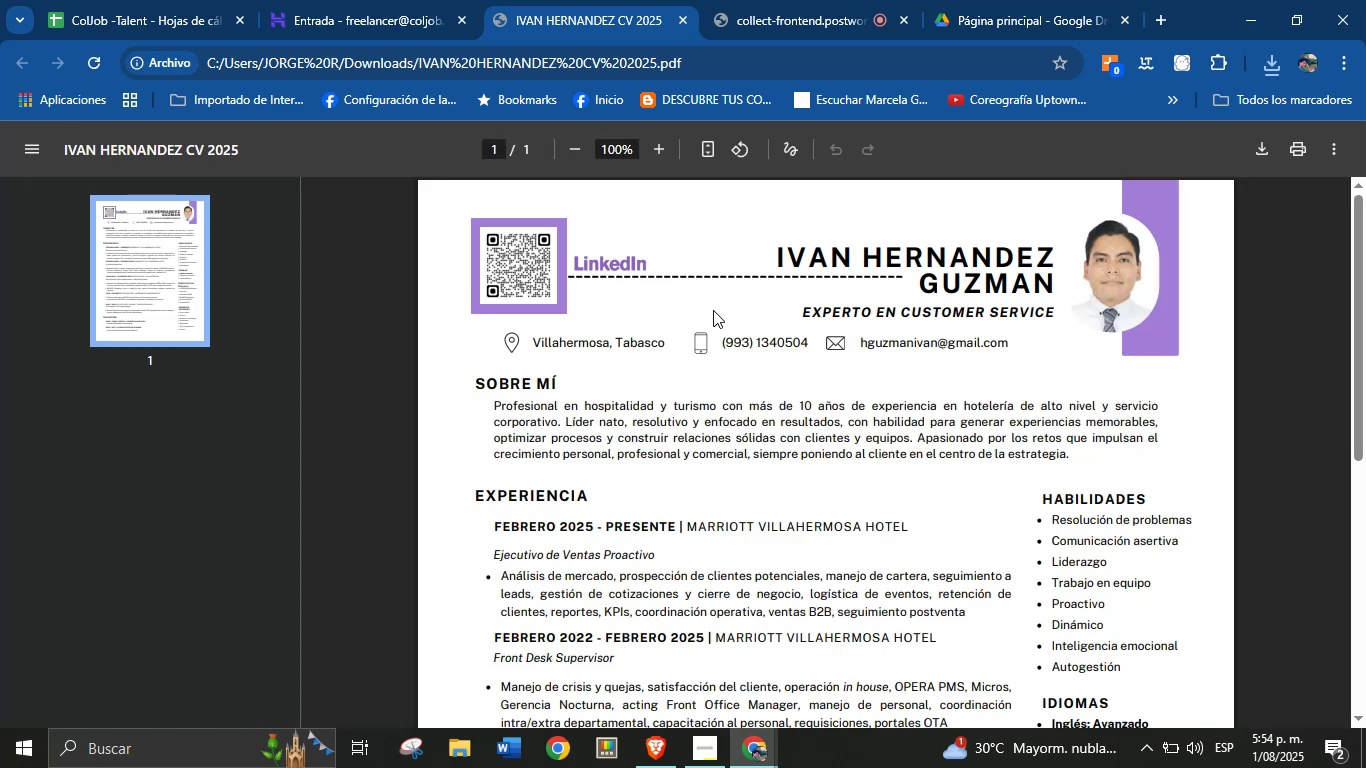 
left_click_drag(start_coordinate=[772, 254], to_coordinate=[1059, 285])
 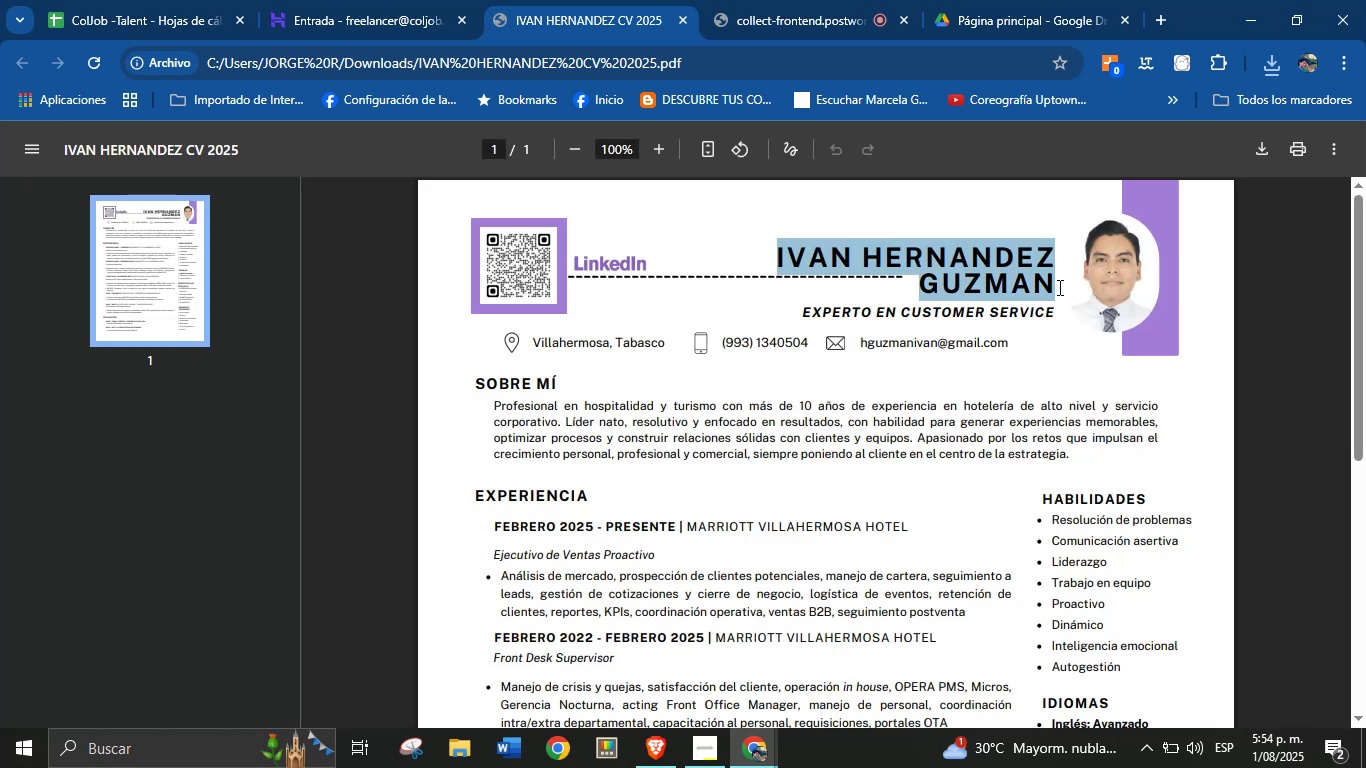 
hold_key(key=ControlLeft, duration=0.76)
 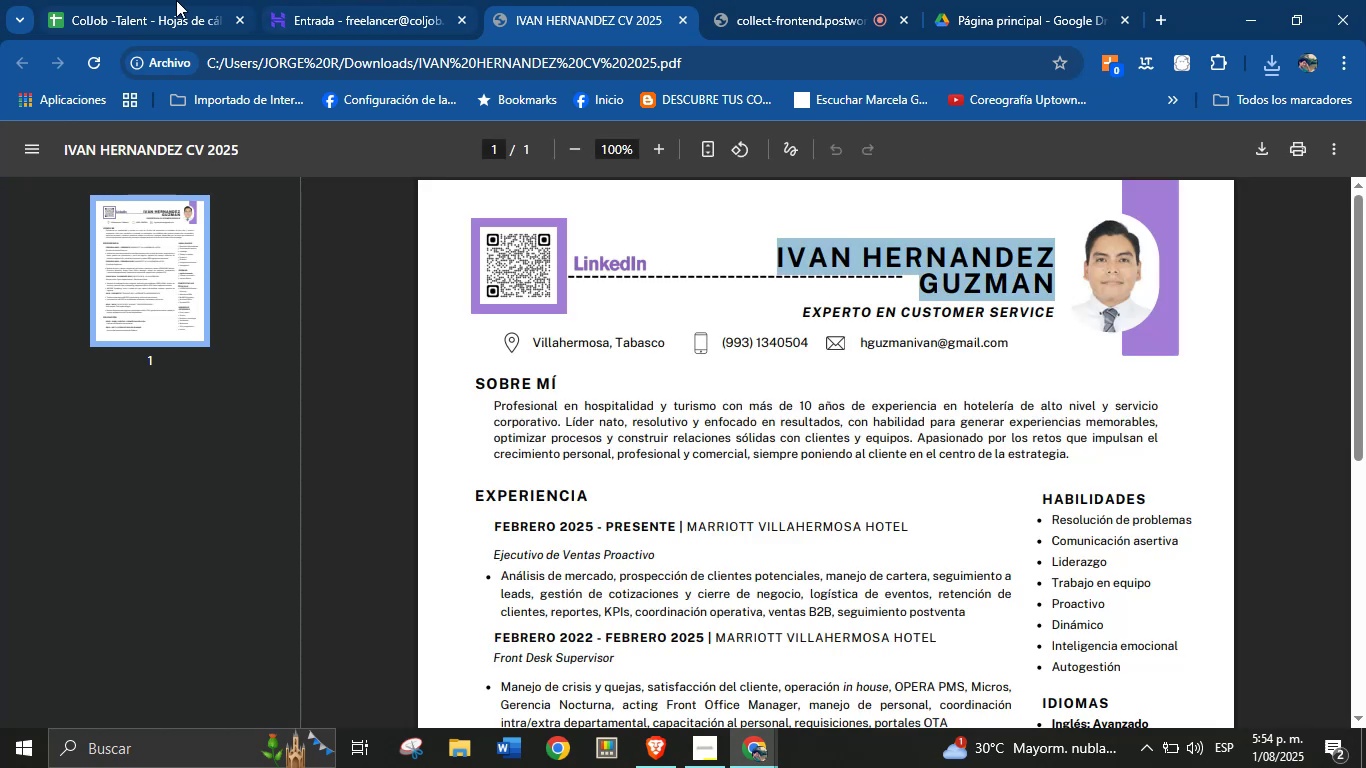 
hold_key(key=C, duration=0.31)
 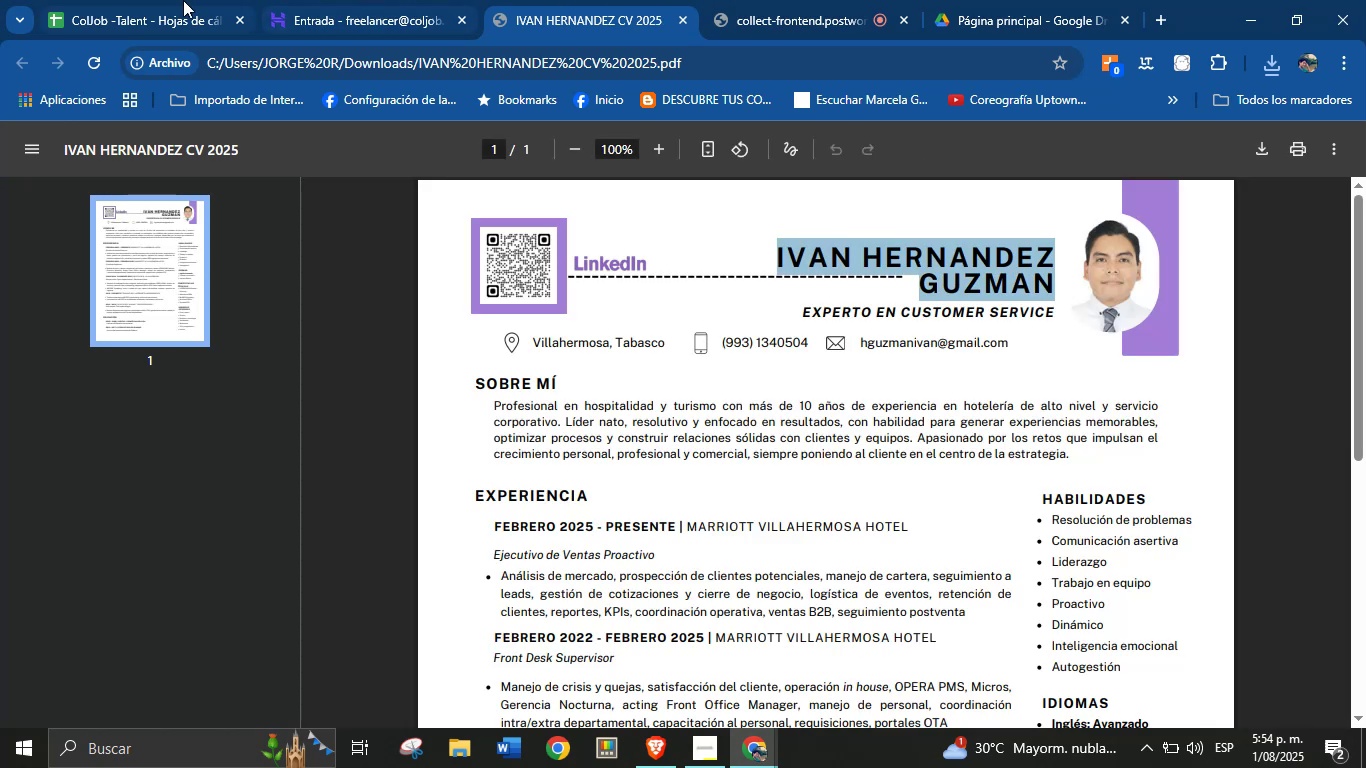 
left_click([175, 0])
 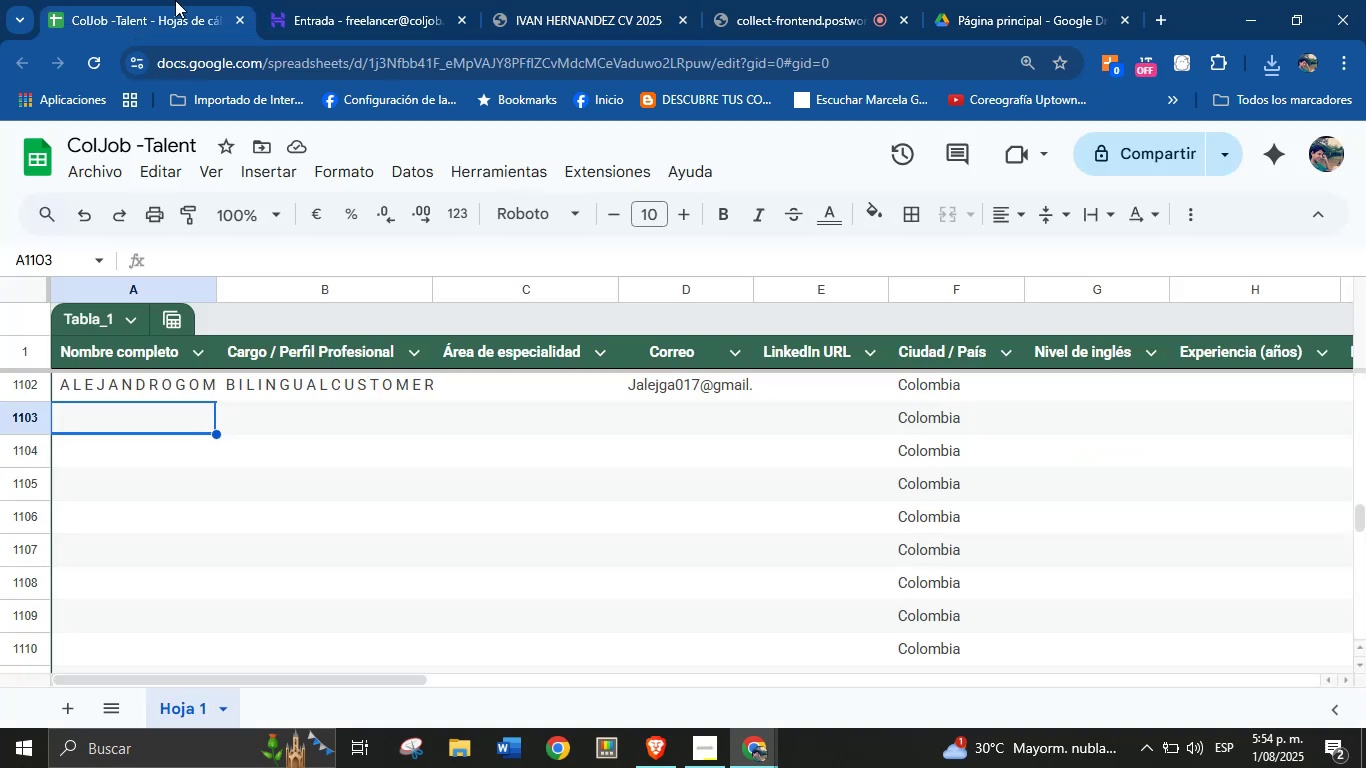 
key(Control+V)
 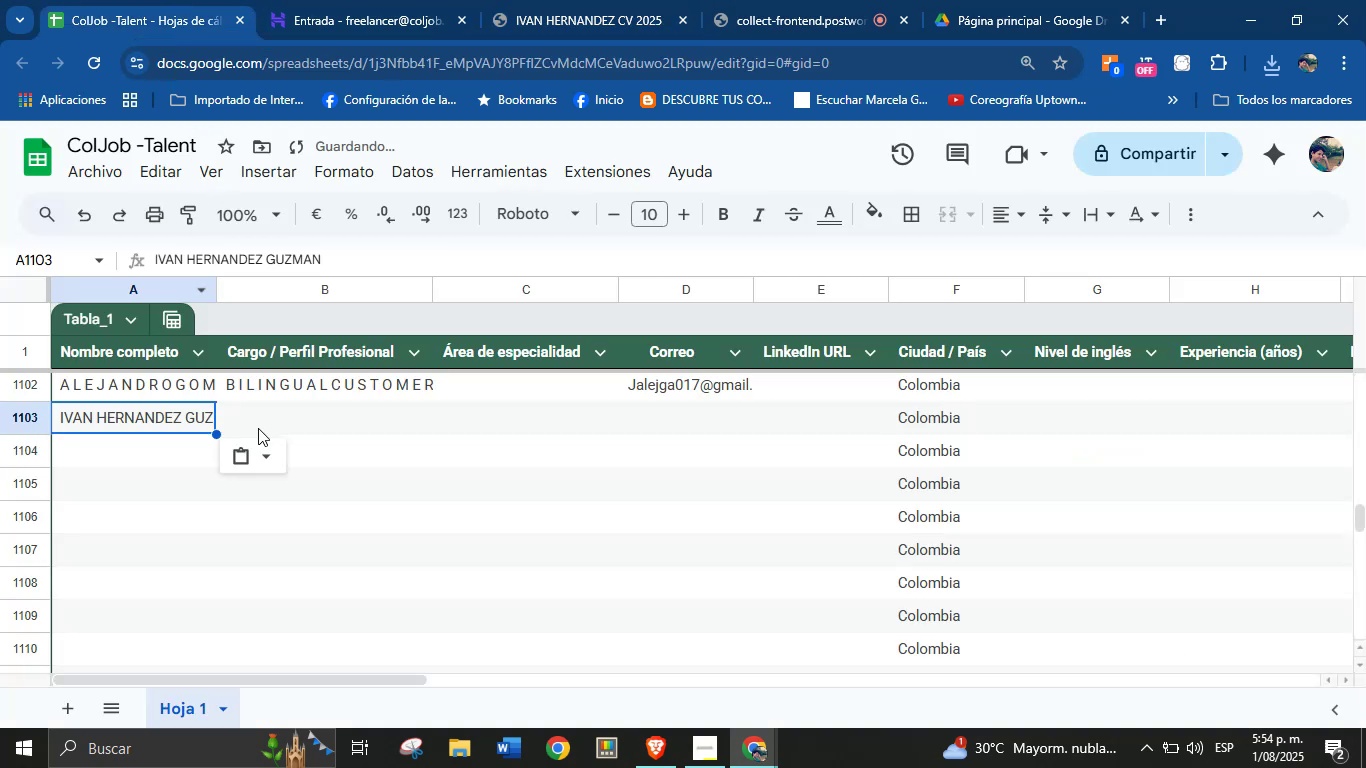 
left_click([268, 422])
 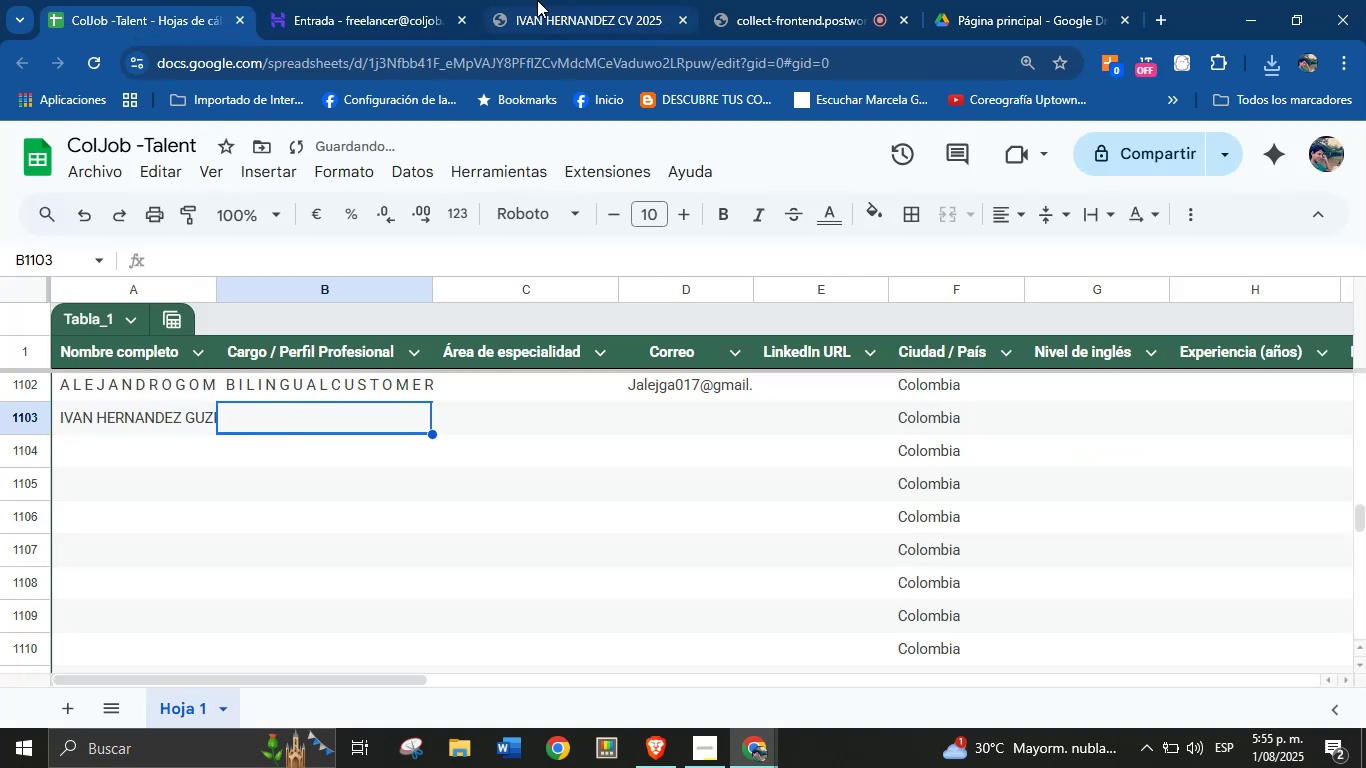 
left_click([537, 0])
 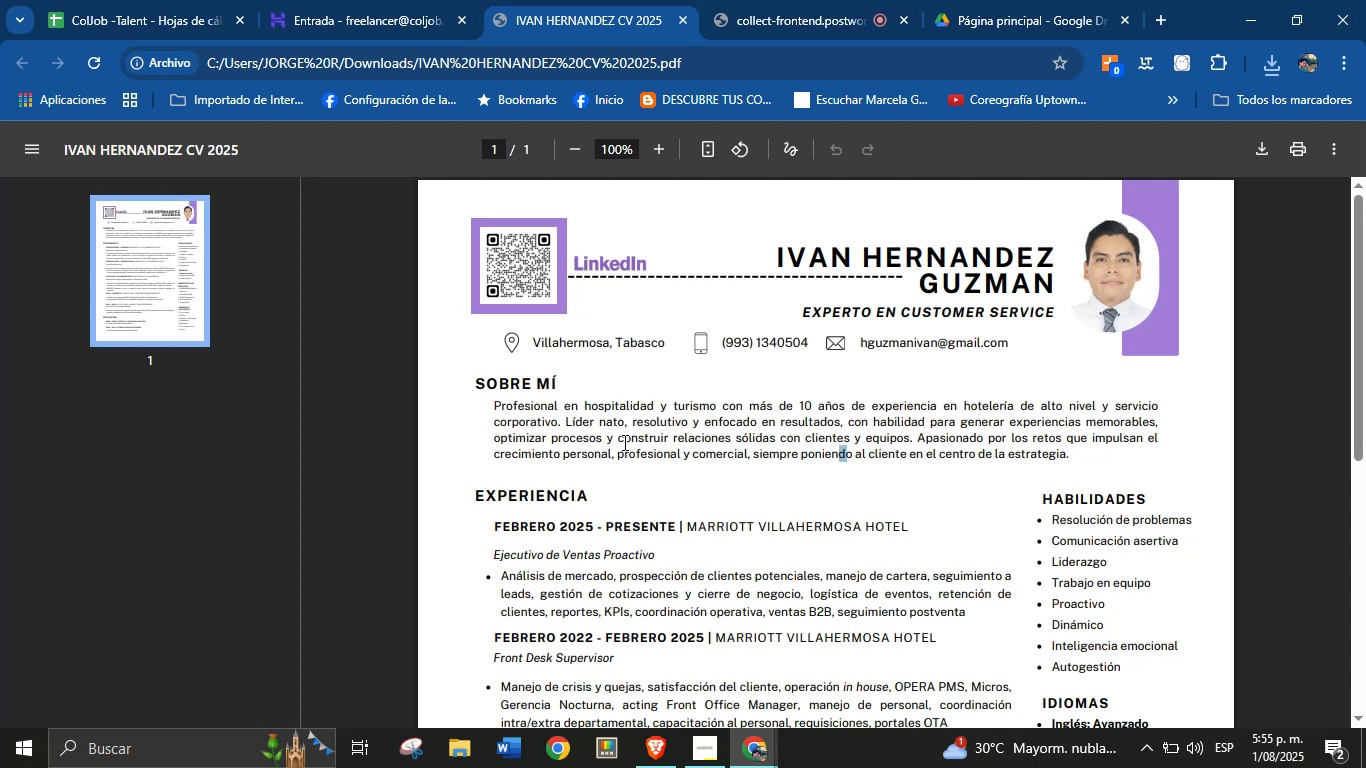 
scroll: coordinate [619, 481], scroll_direction: down, amount: 8.0
 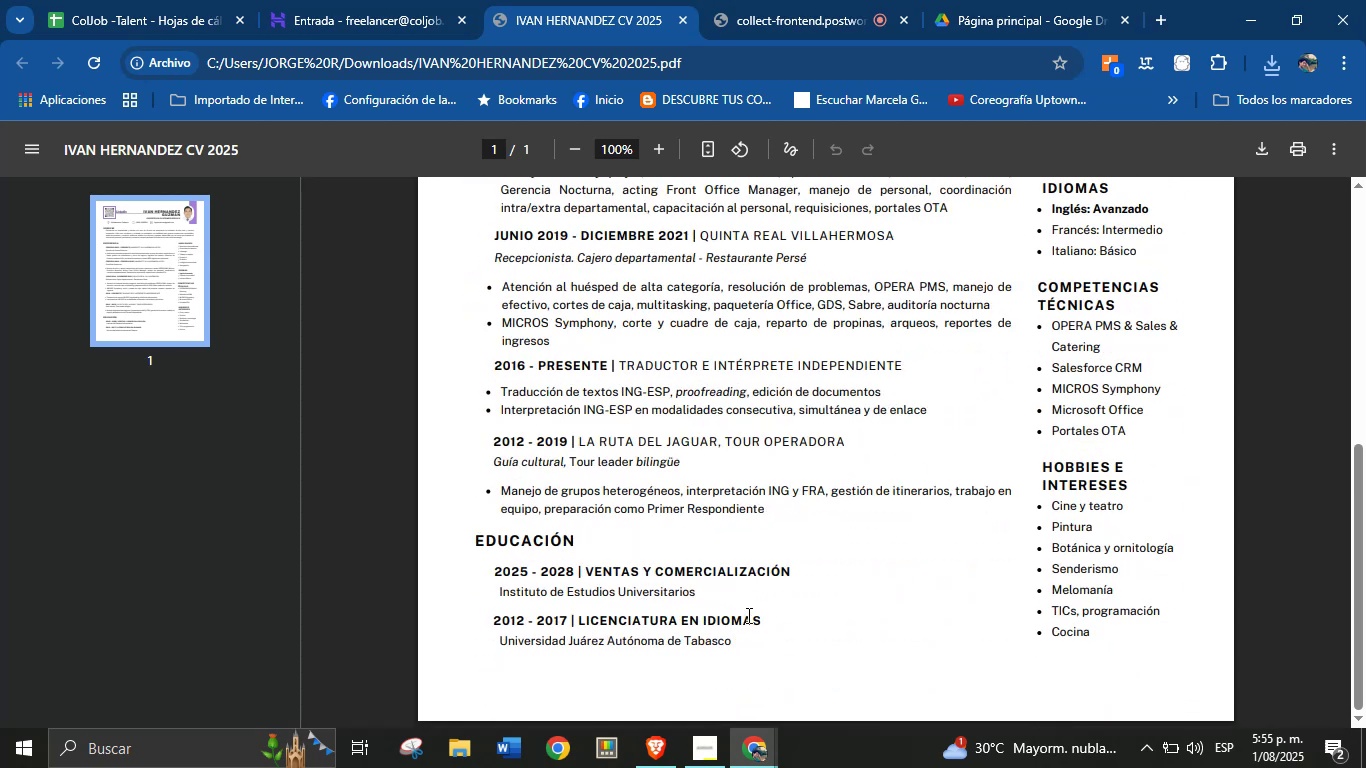 
wait(5.19)
 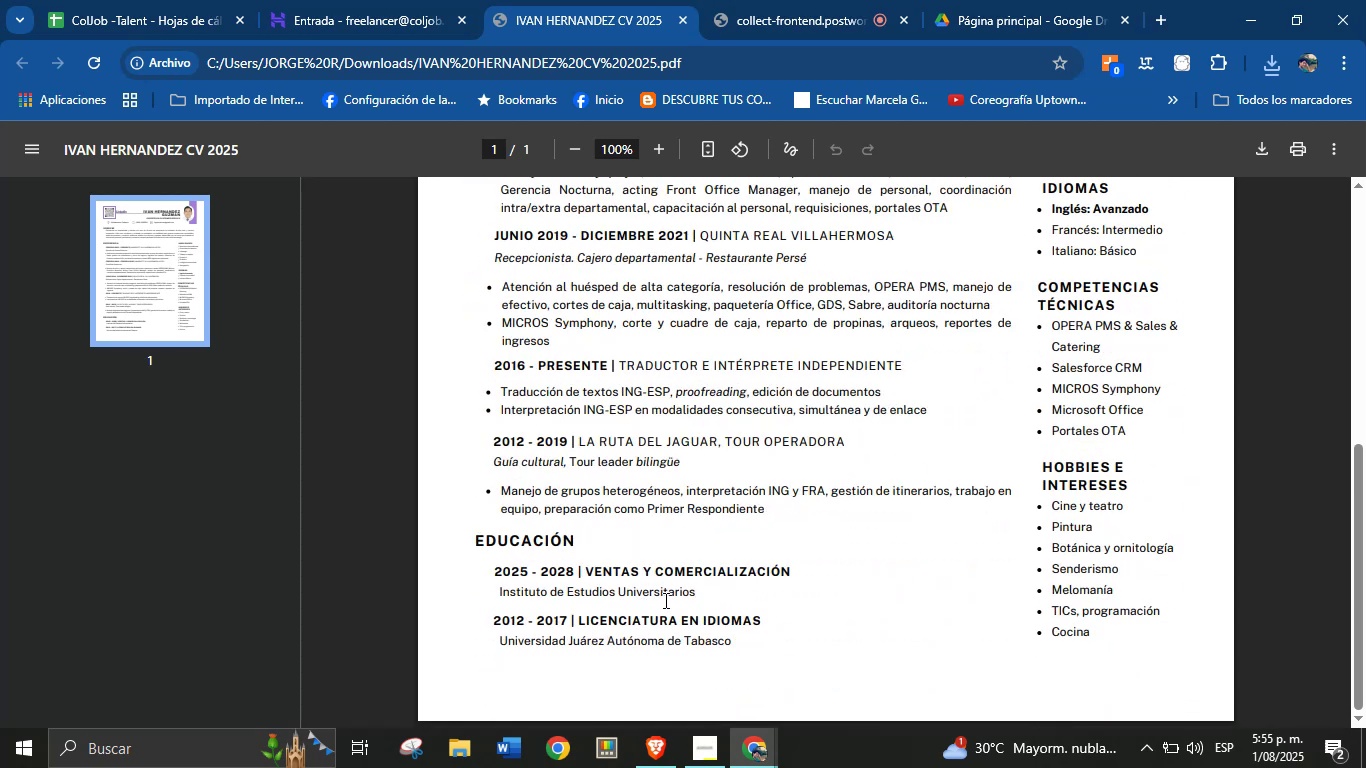 
left_click_drag(start_coordinate=[763, 624], to_coordinate=[580, 622])
 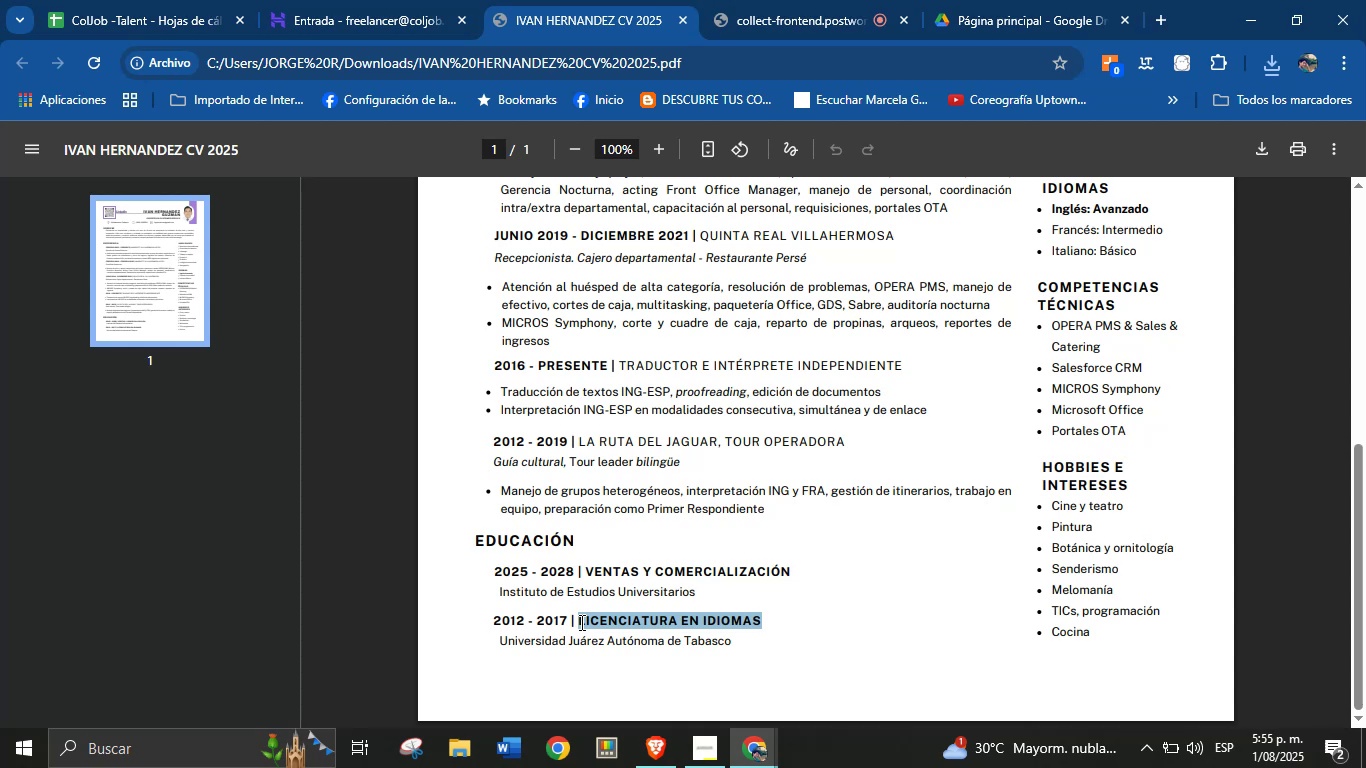 
key(Control+C)
 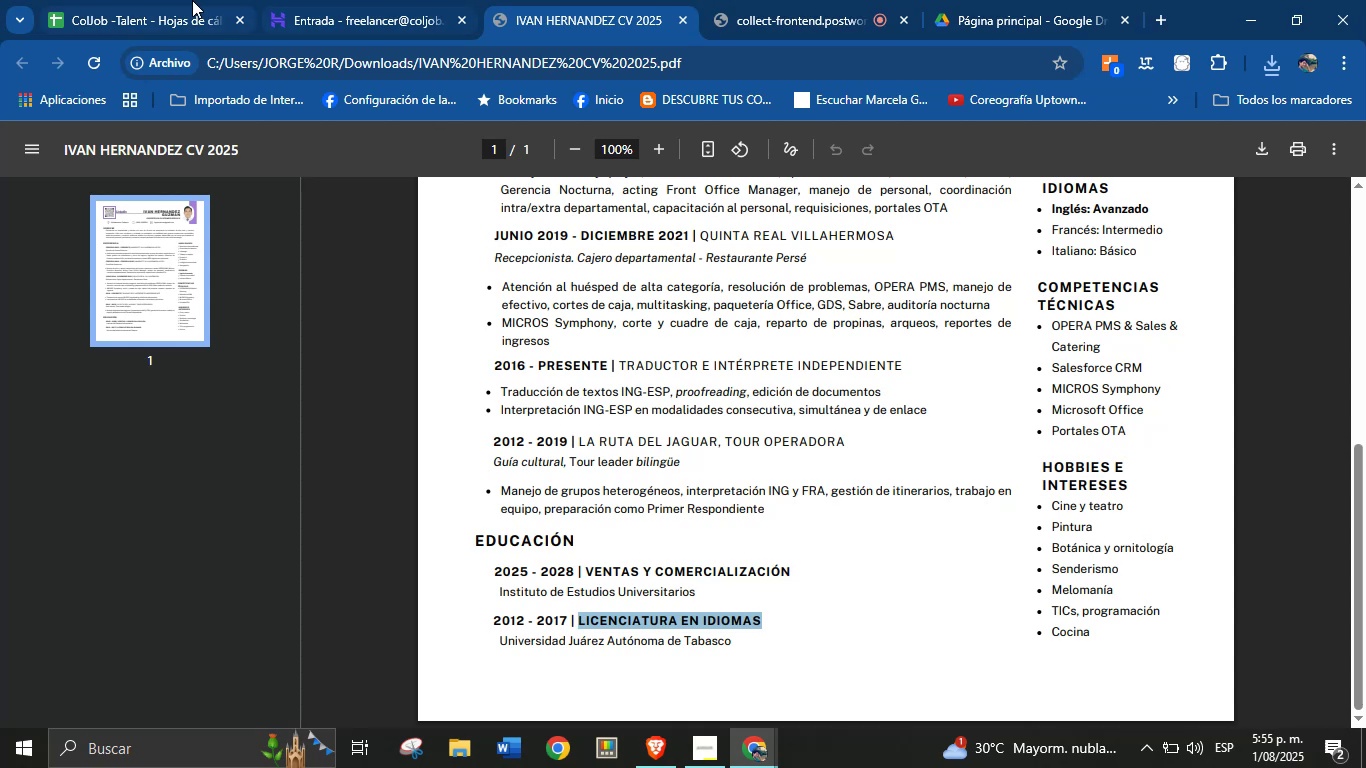 
key(Control+V)
 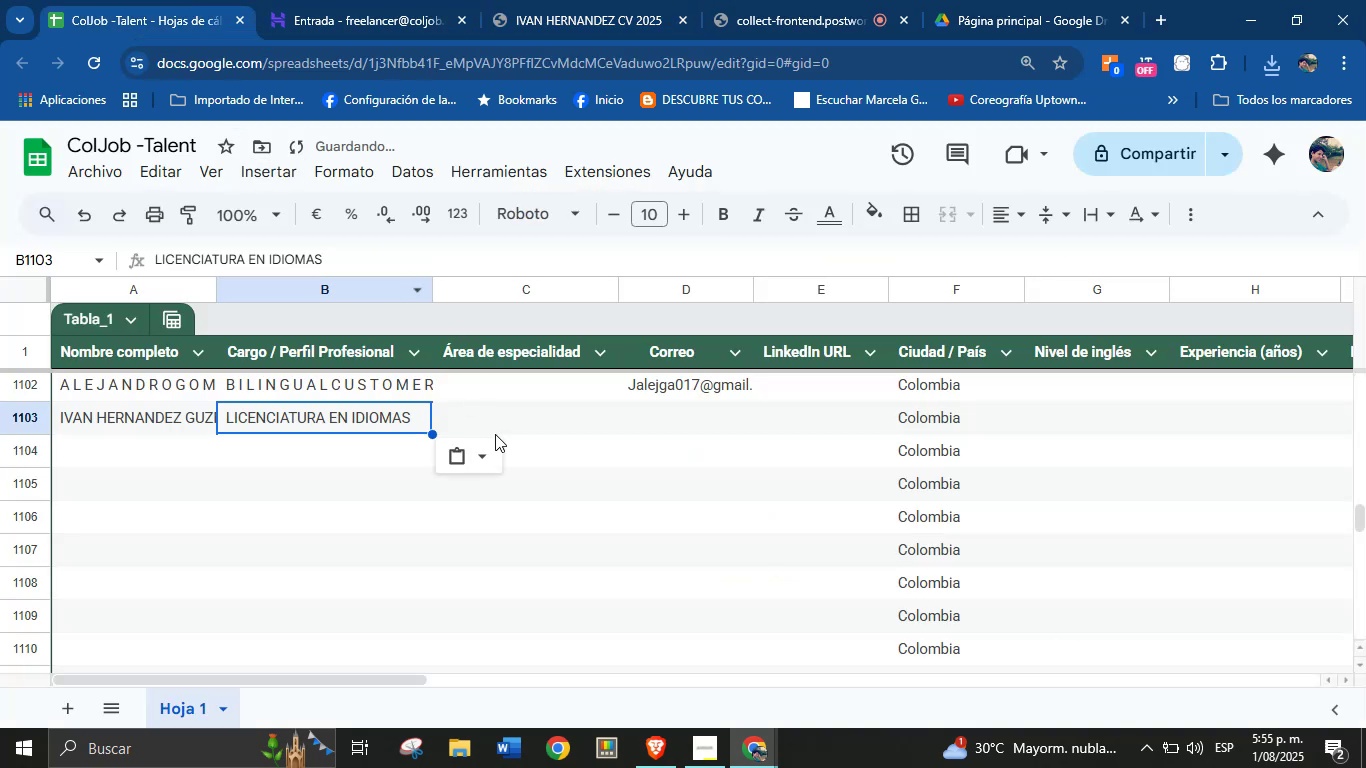 
left_click([501, 423])
 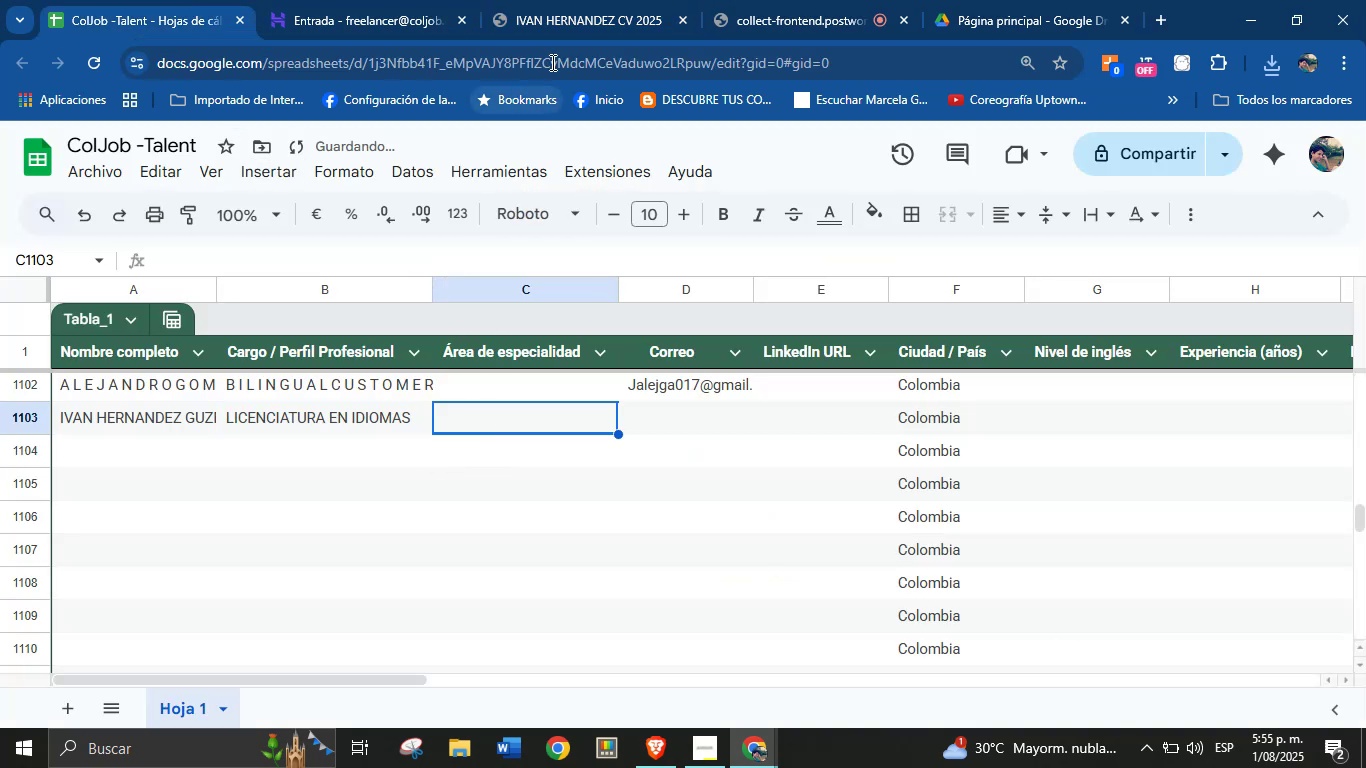 
left_click([566, 23])
 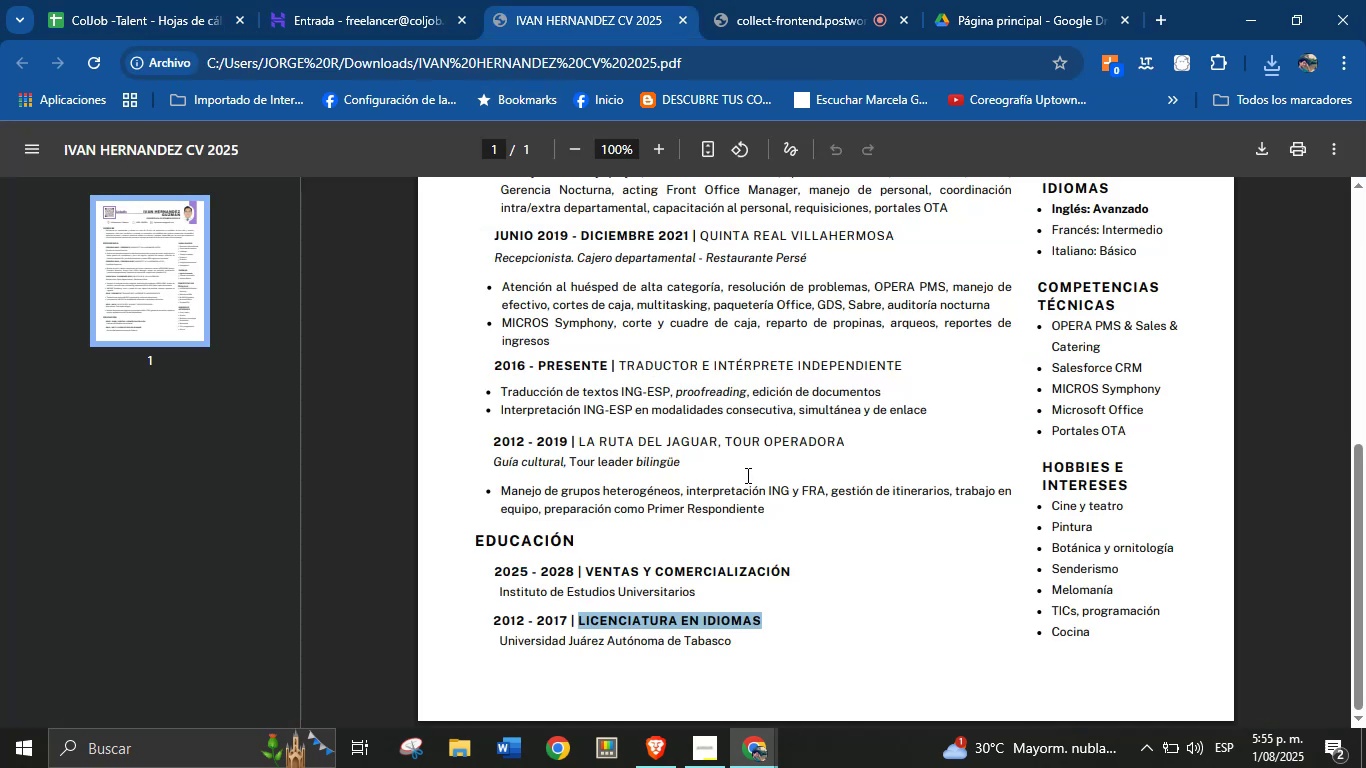 
scroll: coordinate [733, 491], scroll_direction: up, amount: 7.0
 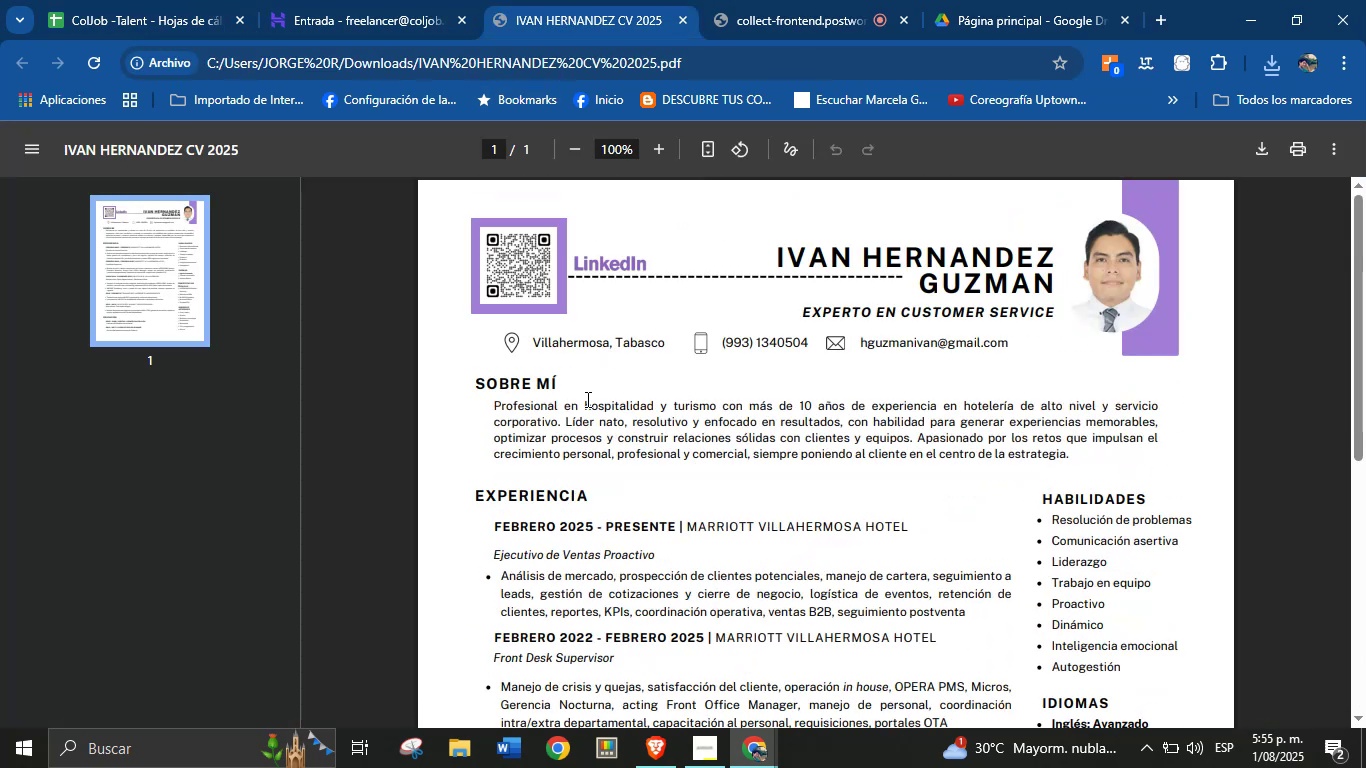 
left_click([586, 404])
 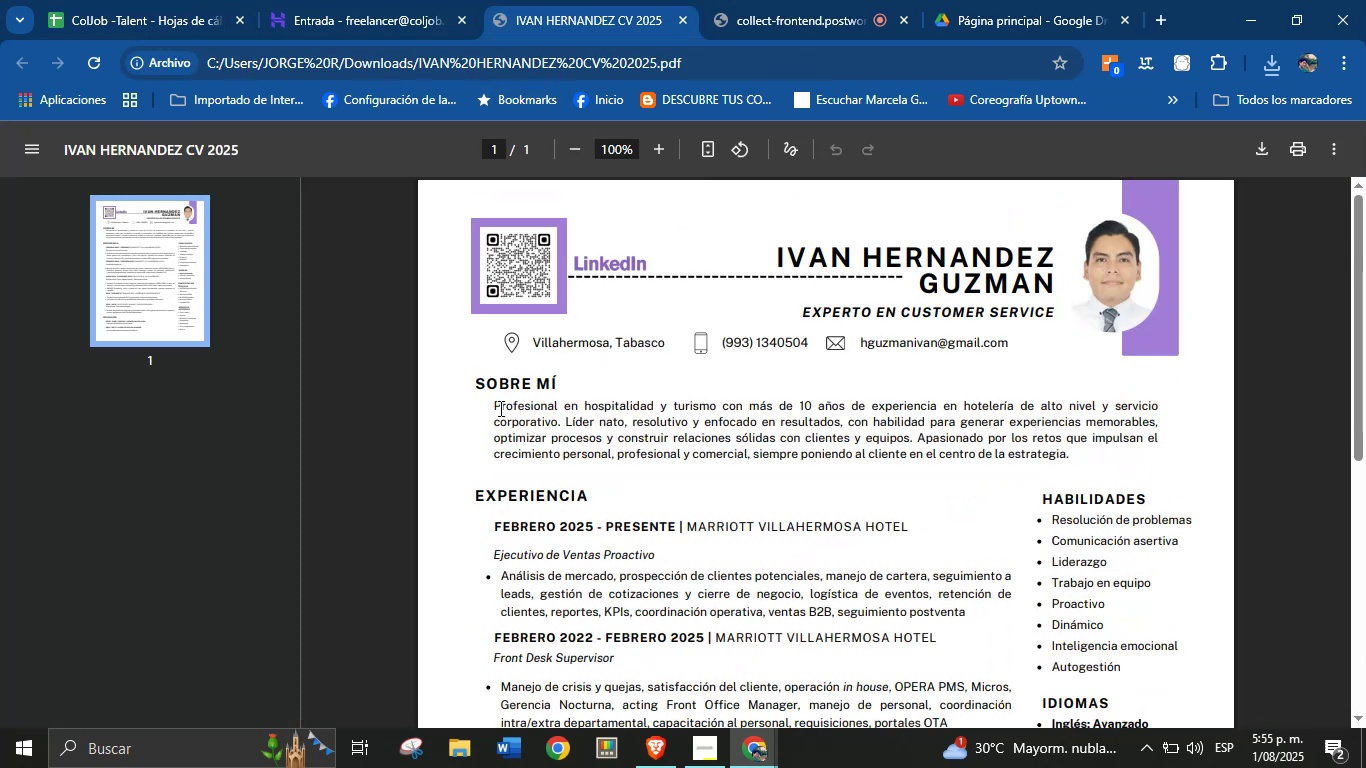 
left_click_drag(start_coordinate=[496, 408], to_coordinate=[556, 425])
 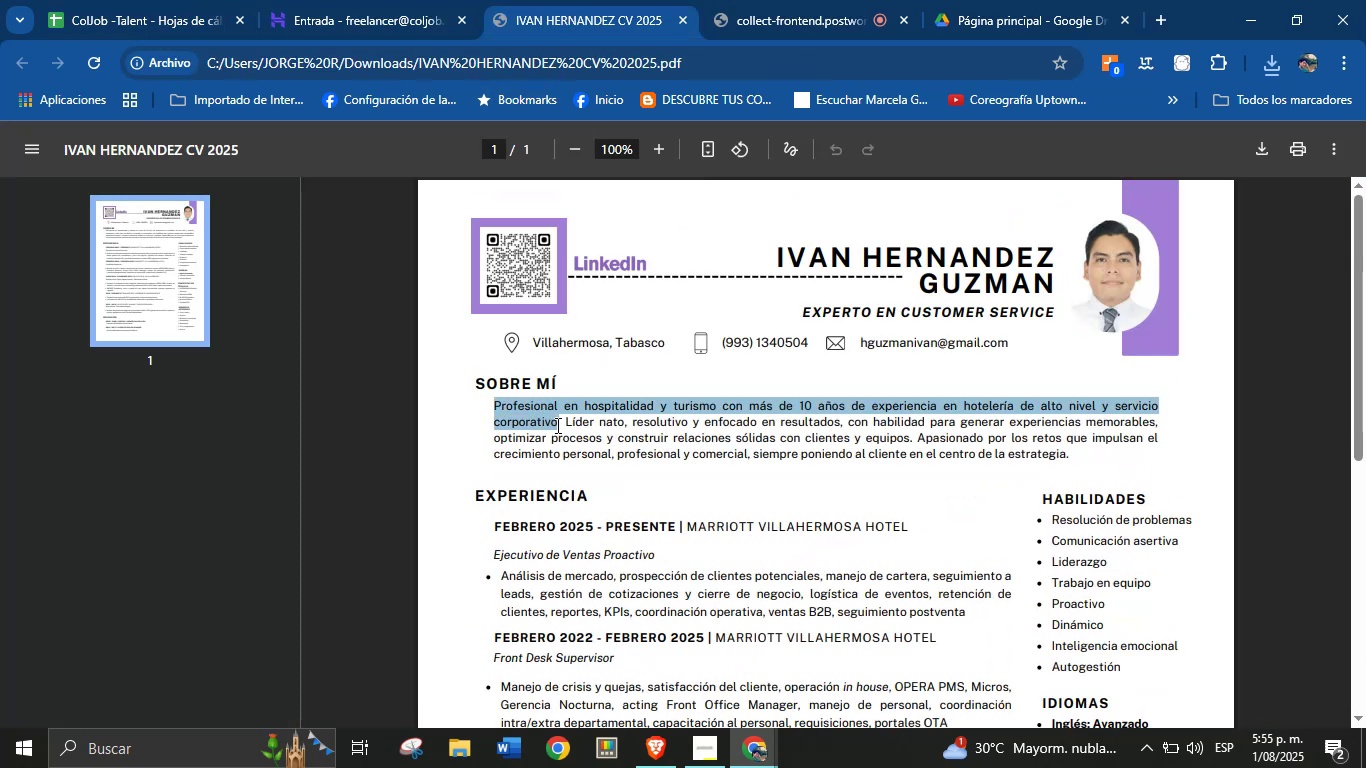 
key(Control+C)
 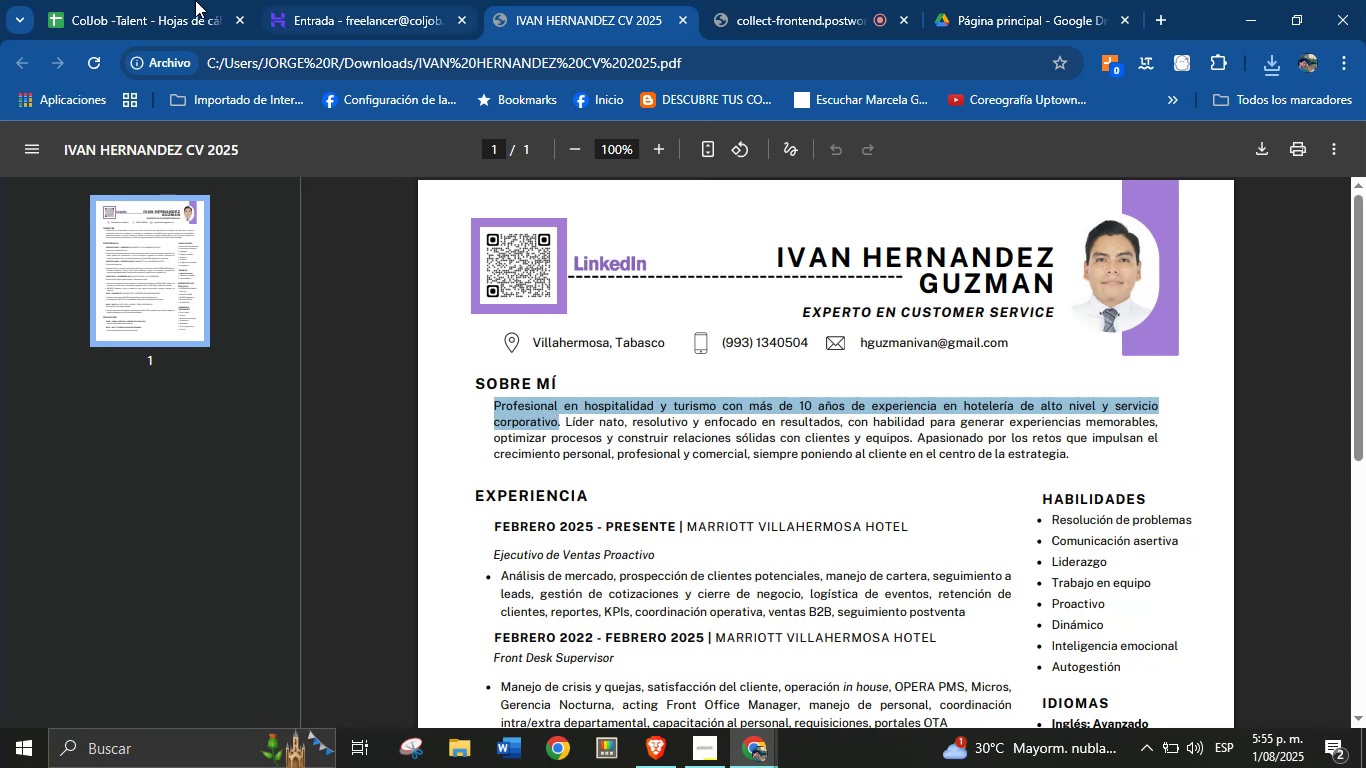 
left_click([150, 0])
 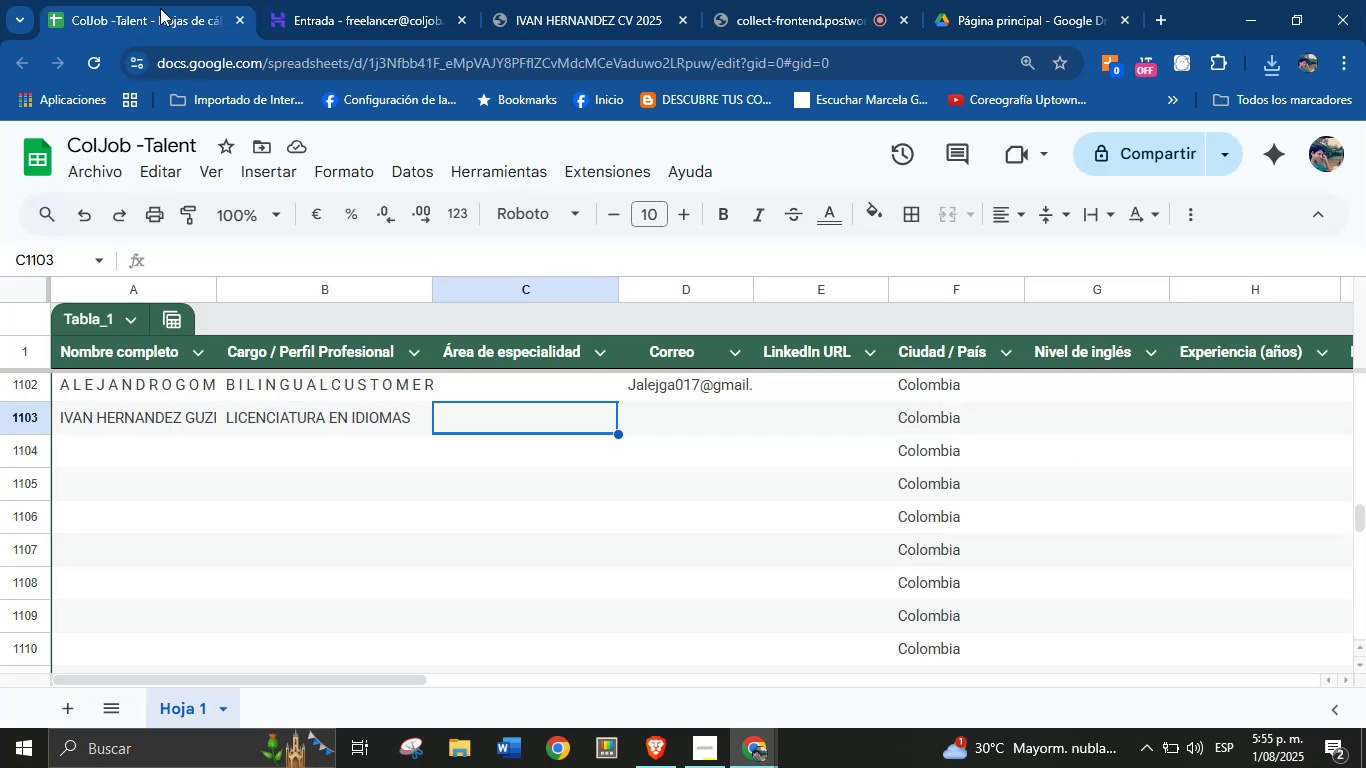 
key(Control+V)
 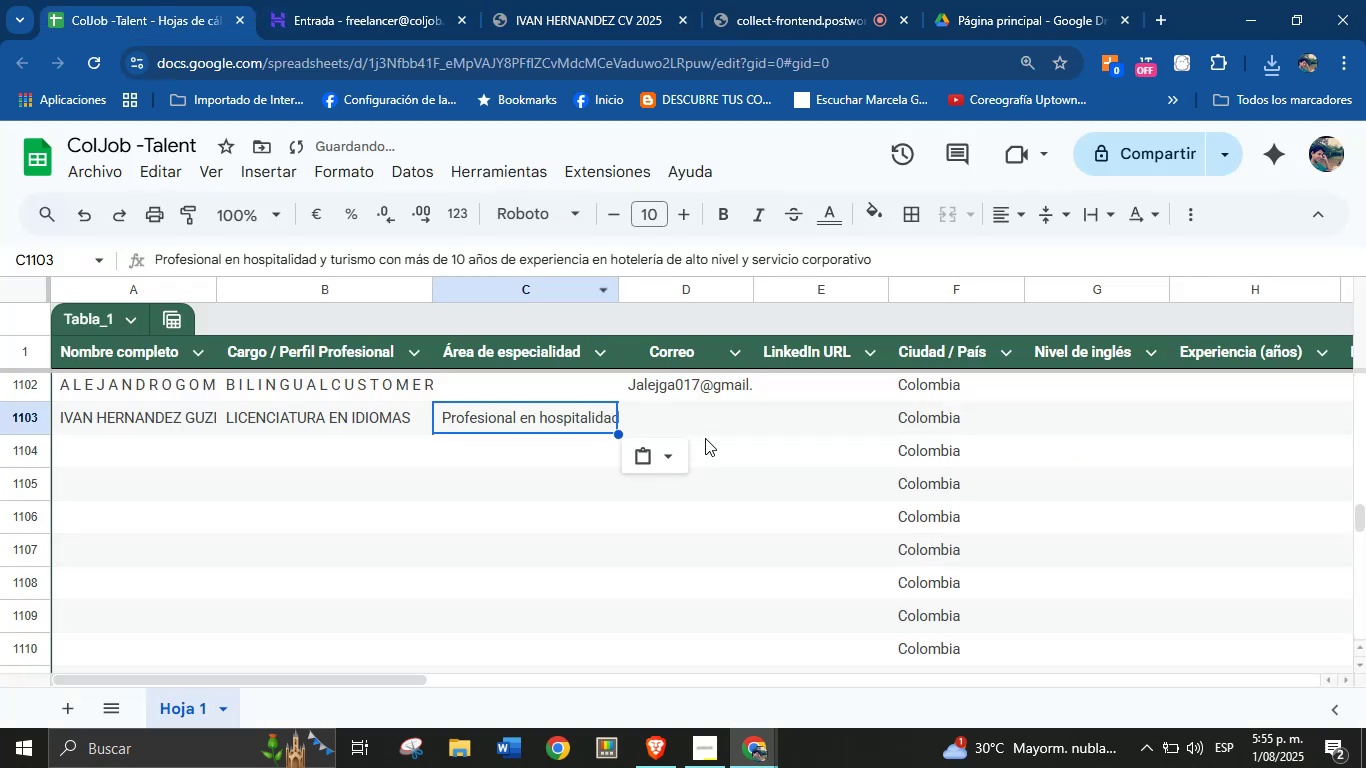 
left_click([705, 425])
 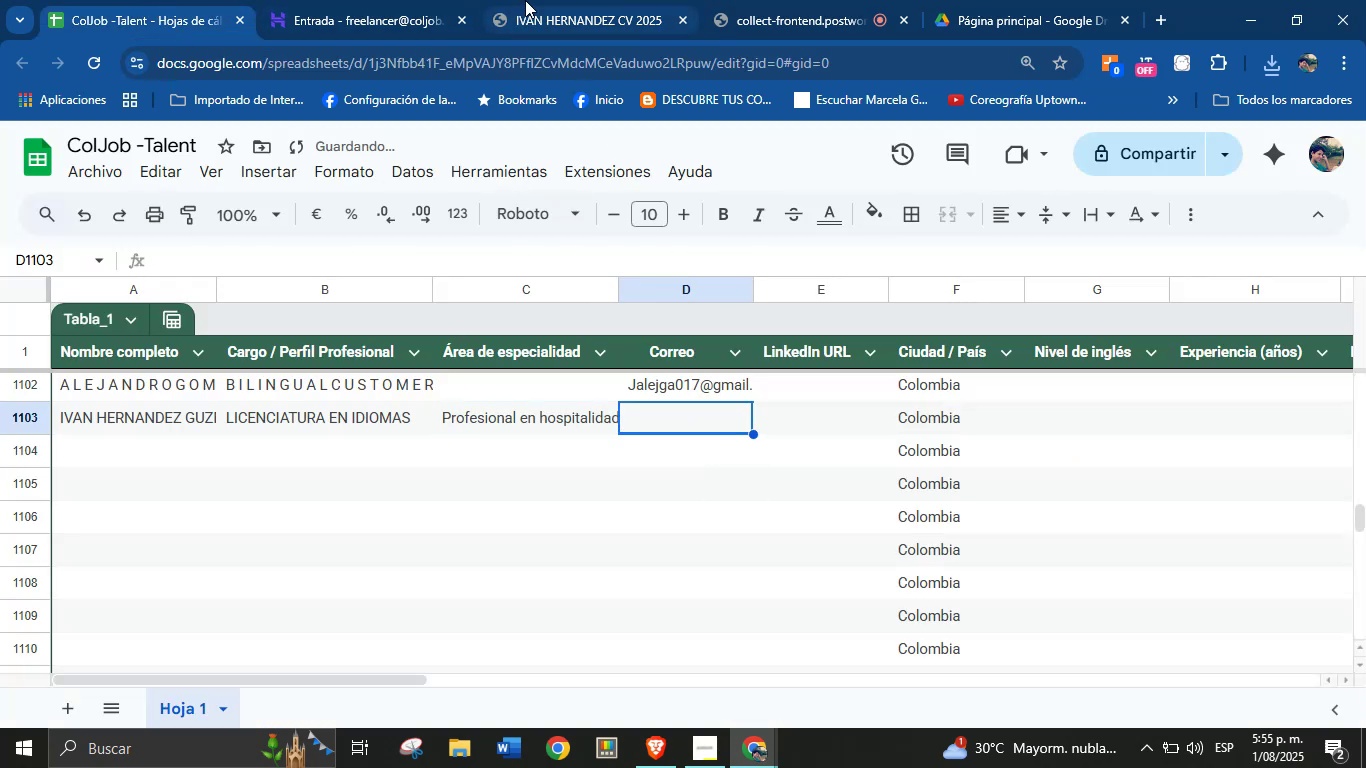 
left_click([556, 0])
 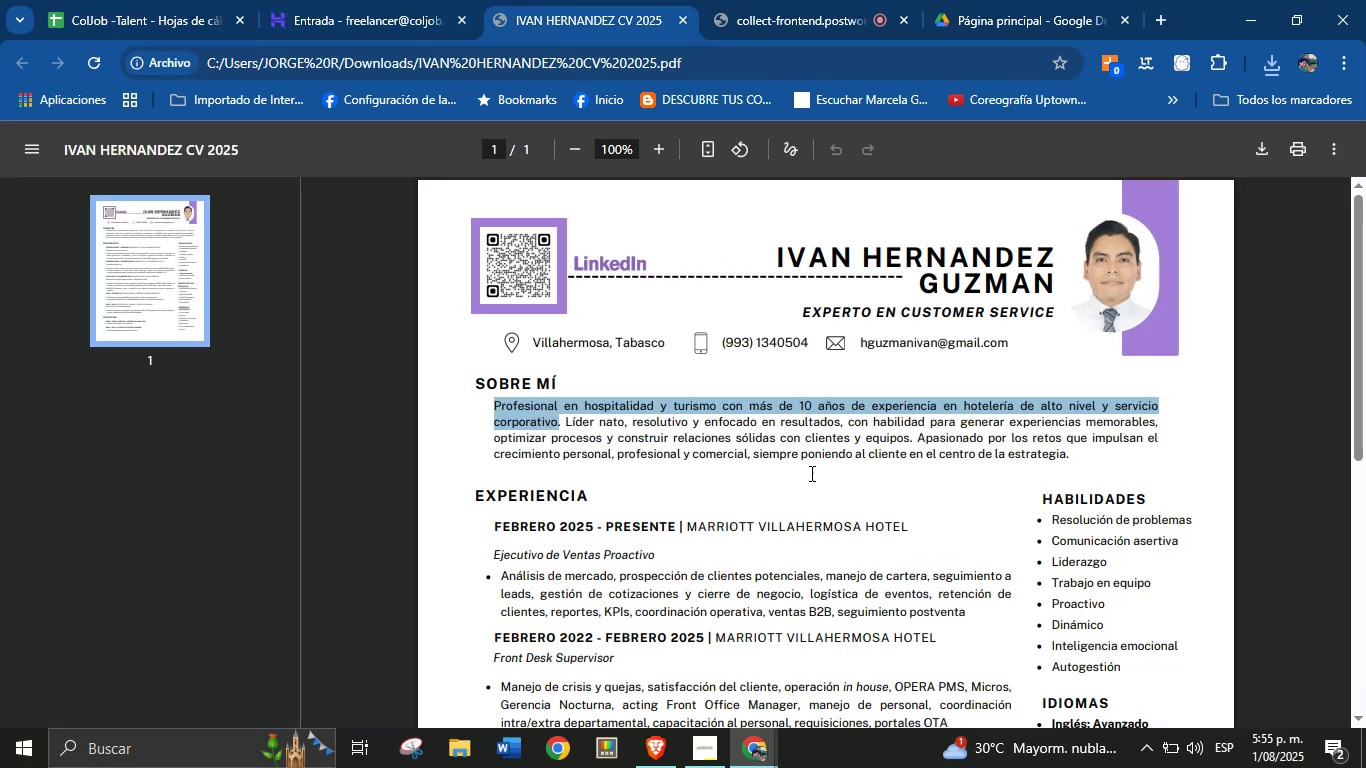 
left_click([816, 483])
 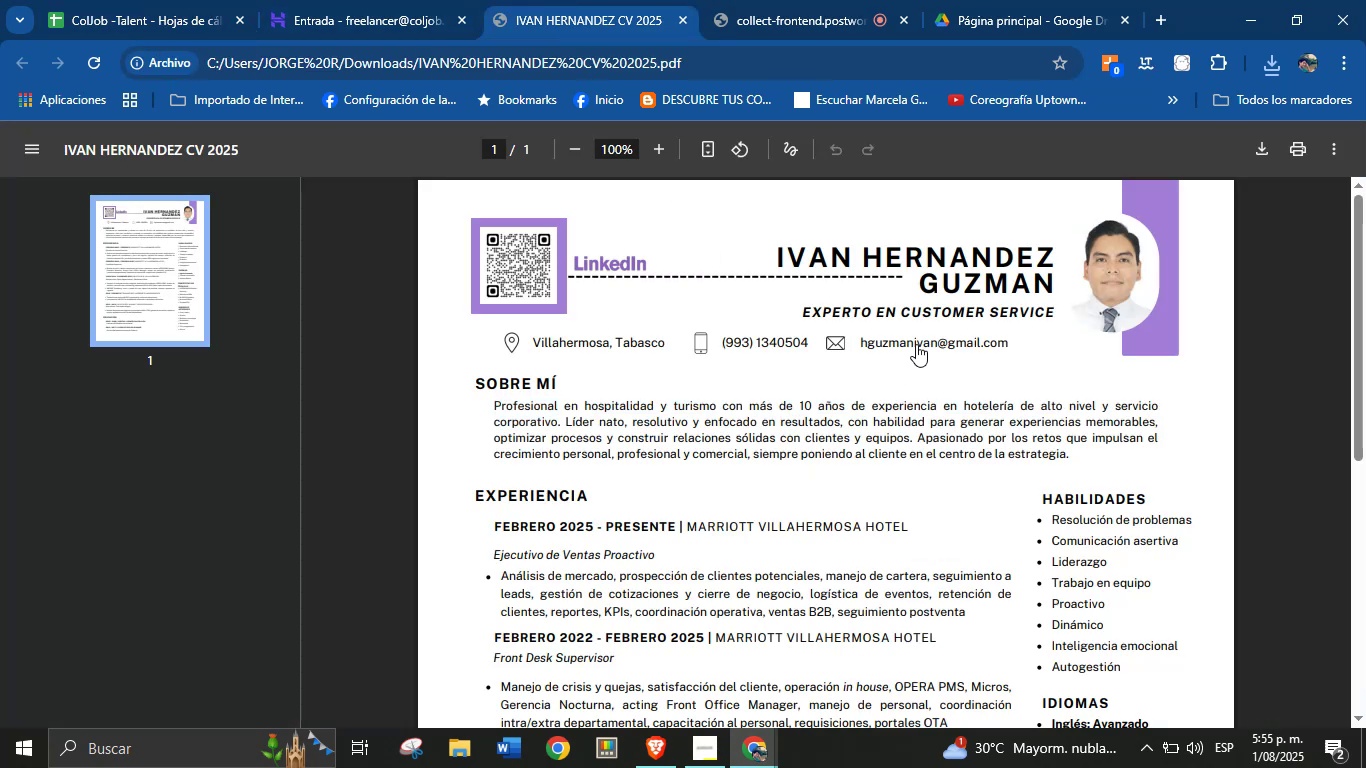 
right_click([916, 343])
 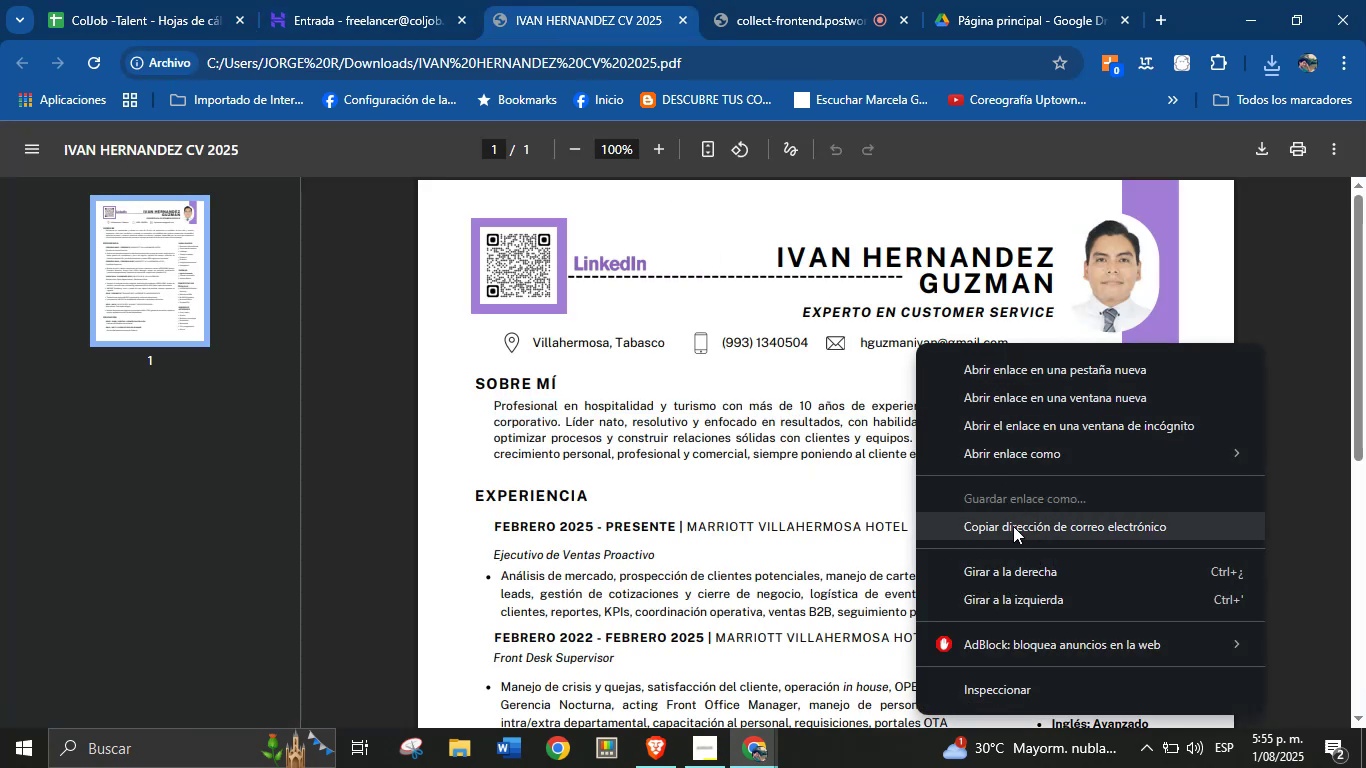 
left_click([1015, 530])
 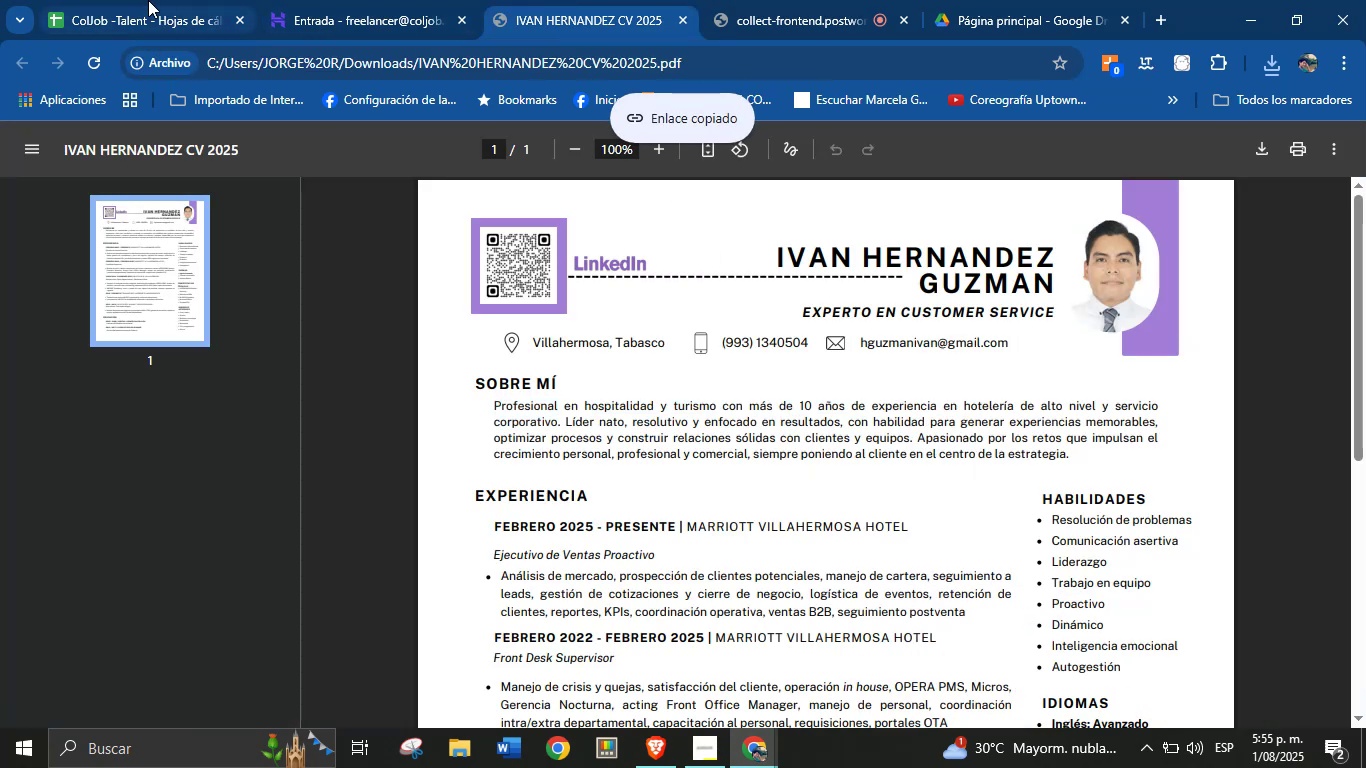 
key(Control+V)
 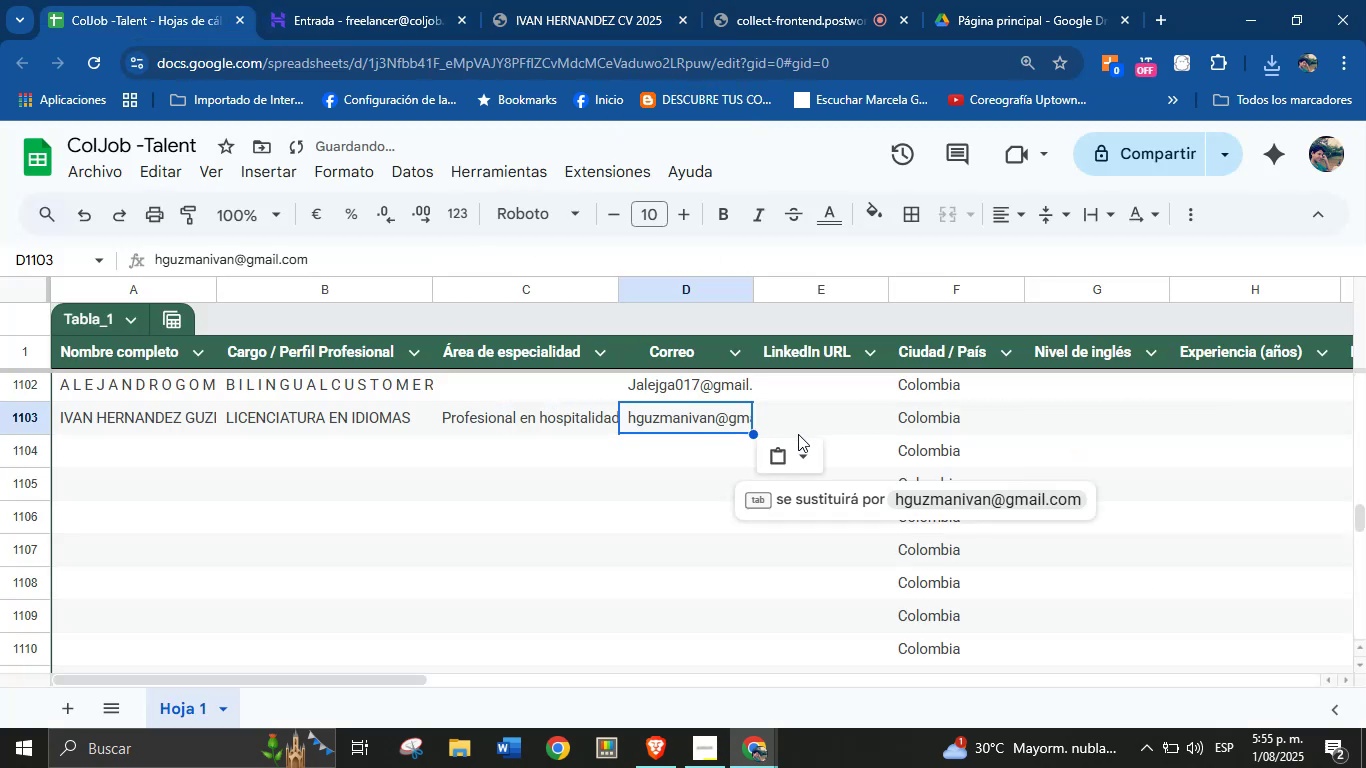 
left_click([800, 432])
 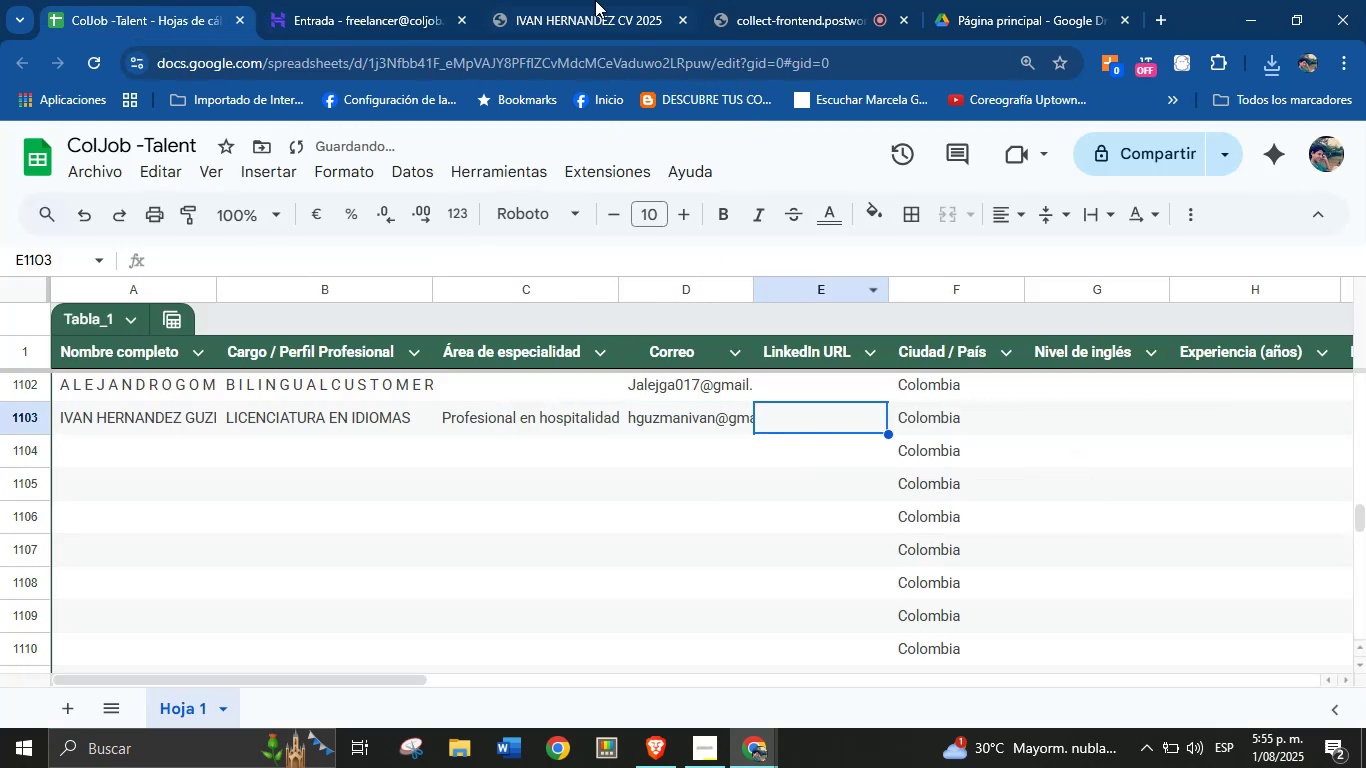 
left_click([582, 0])
 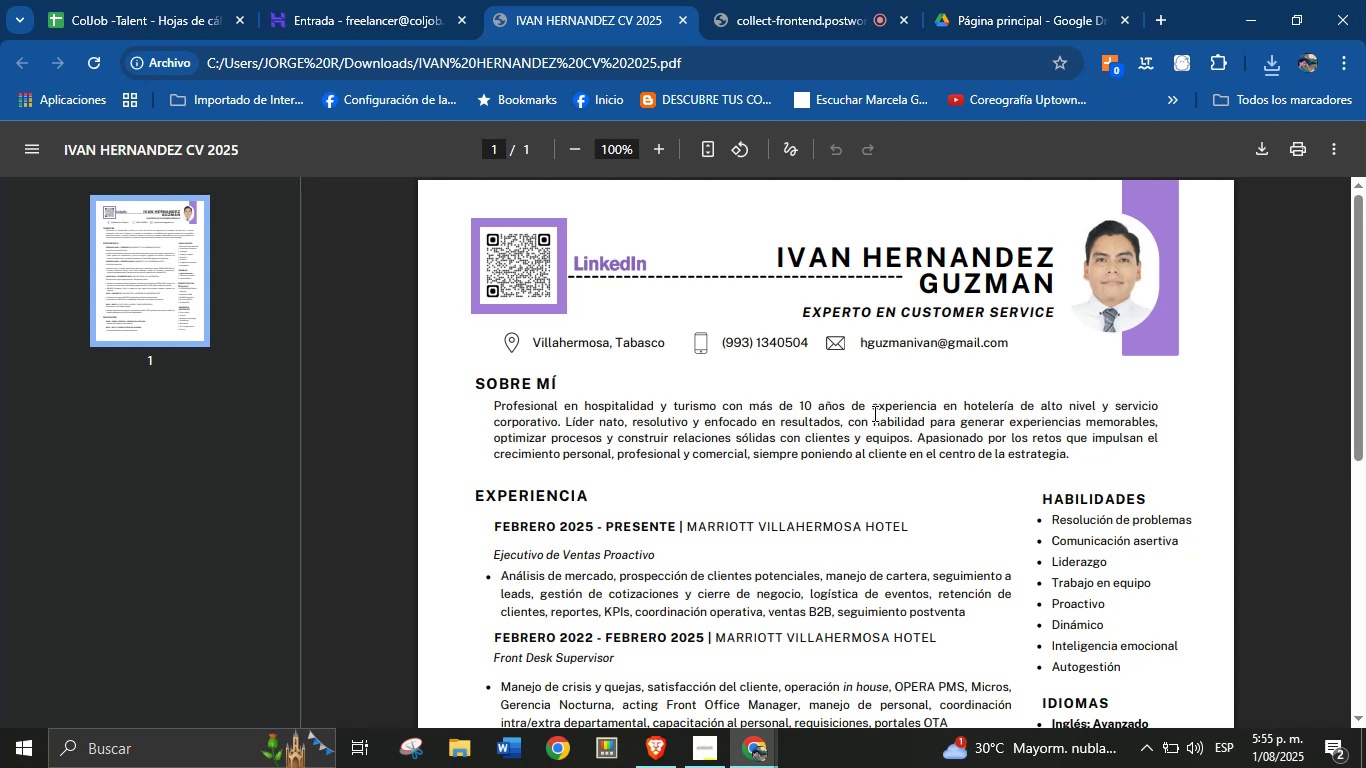 
left_click([873, 413])
 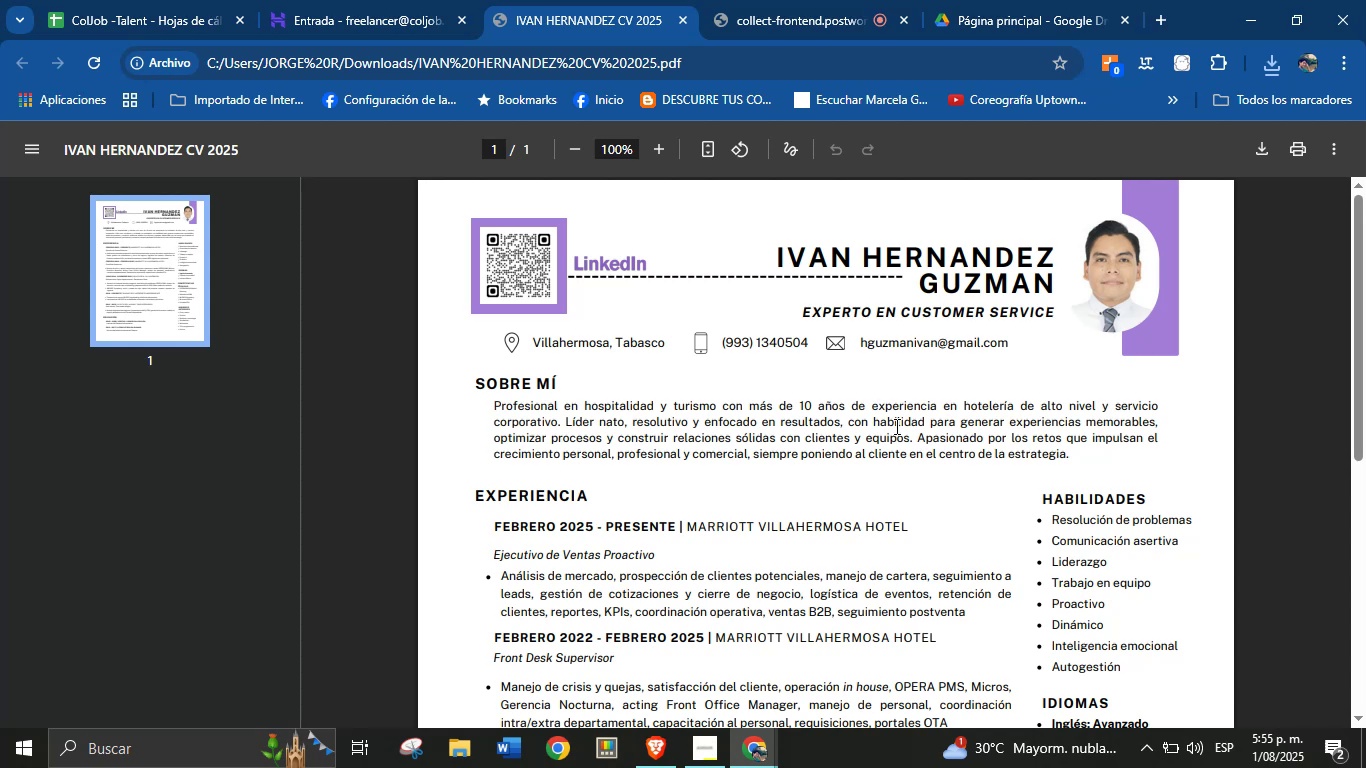 
scroll: coordinate [908, 467], scroll_direction: down, amount: 9.0
 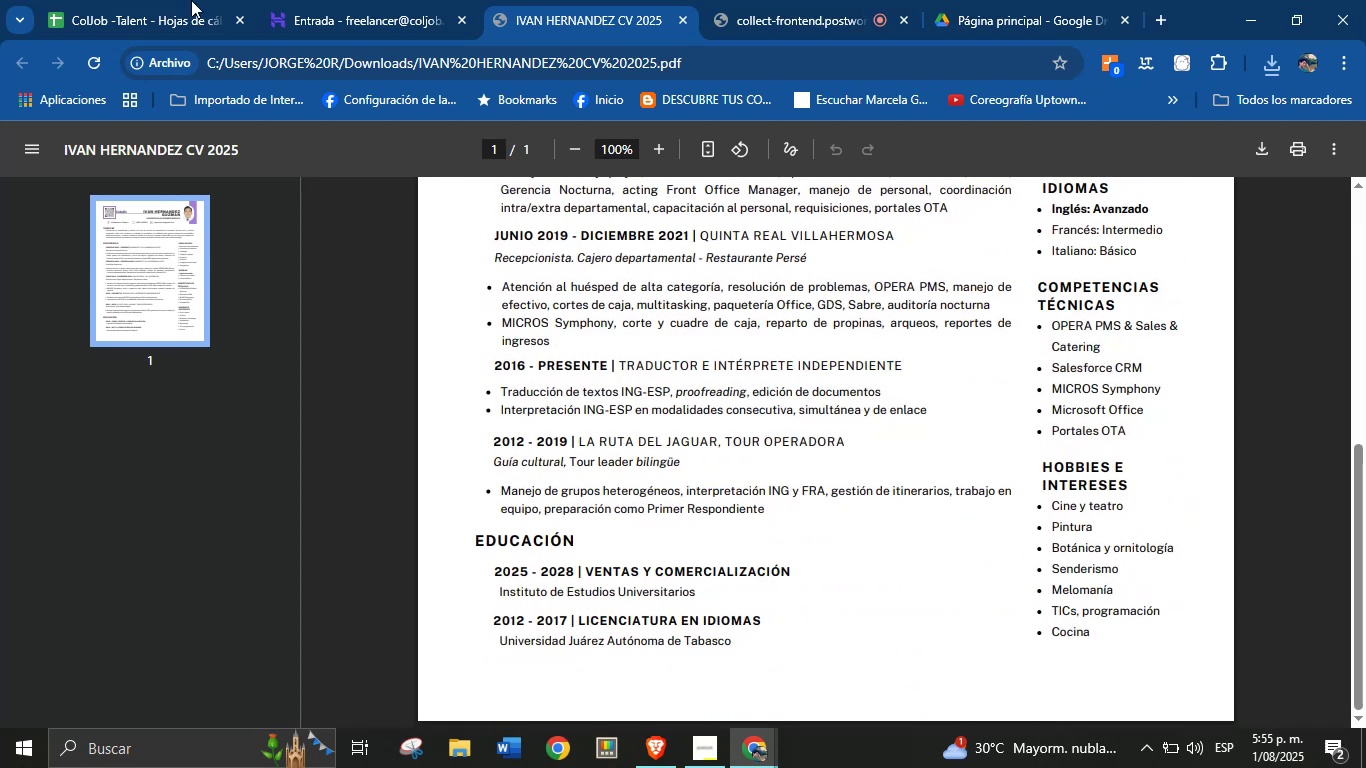 
left_click([165, 0])
 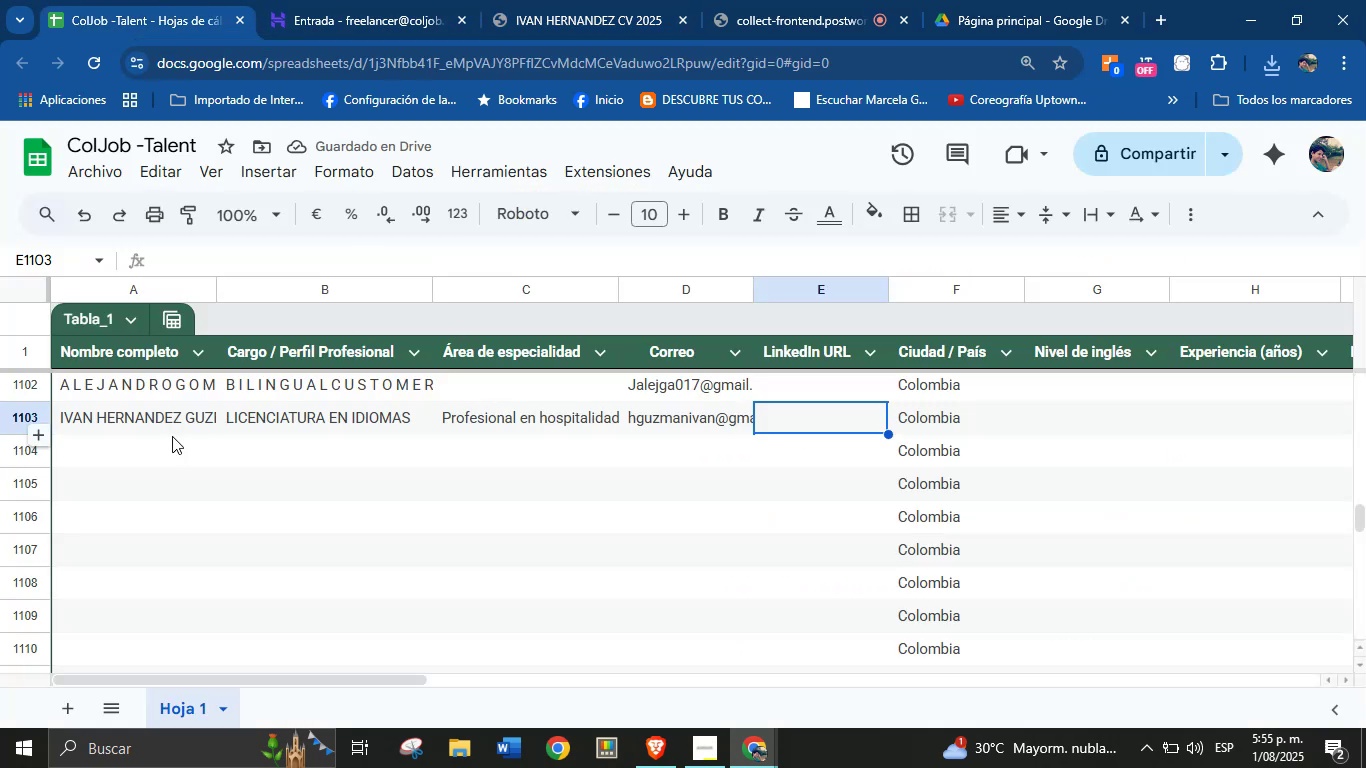 
double_click([164, 456])
 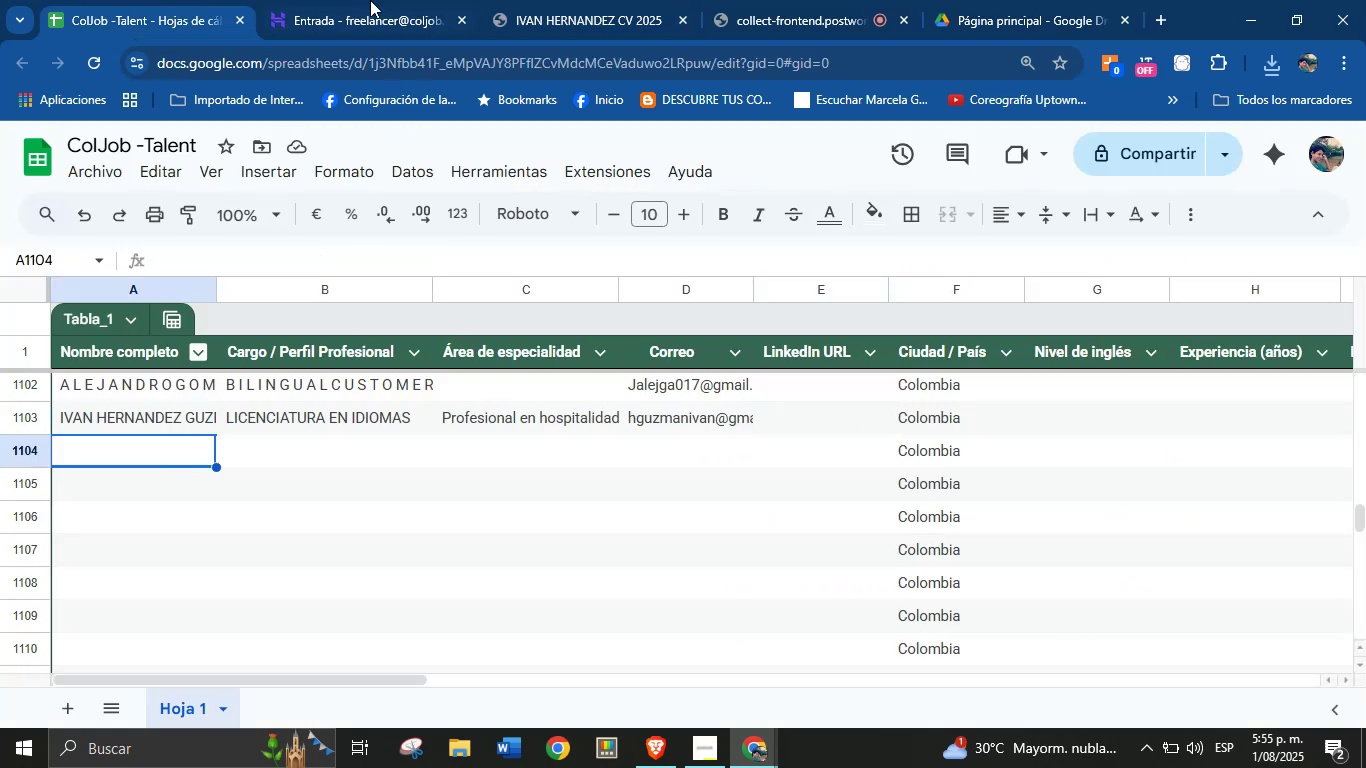 
left_click([397, 0])
 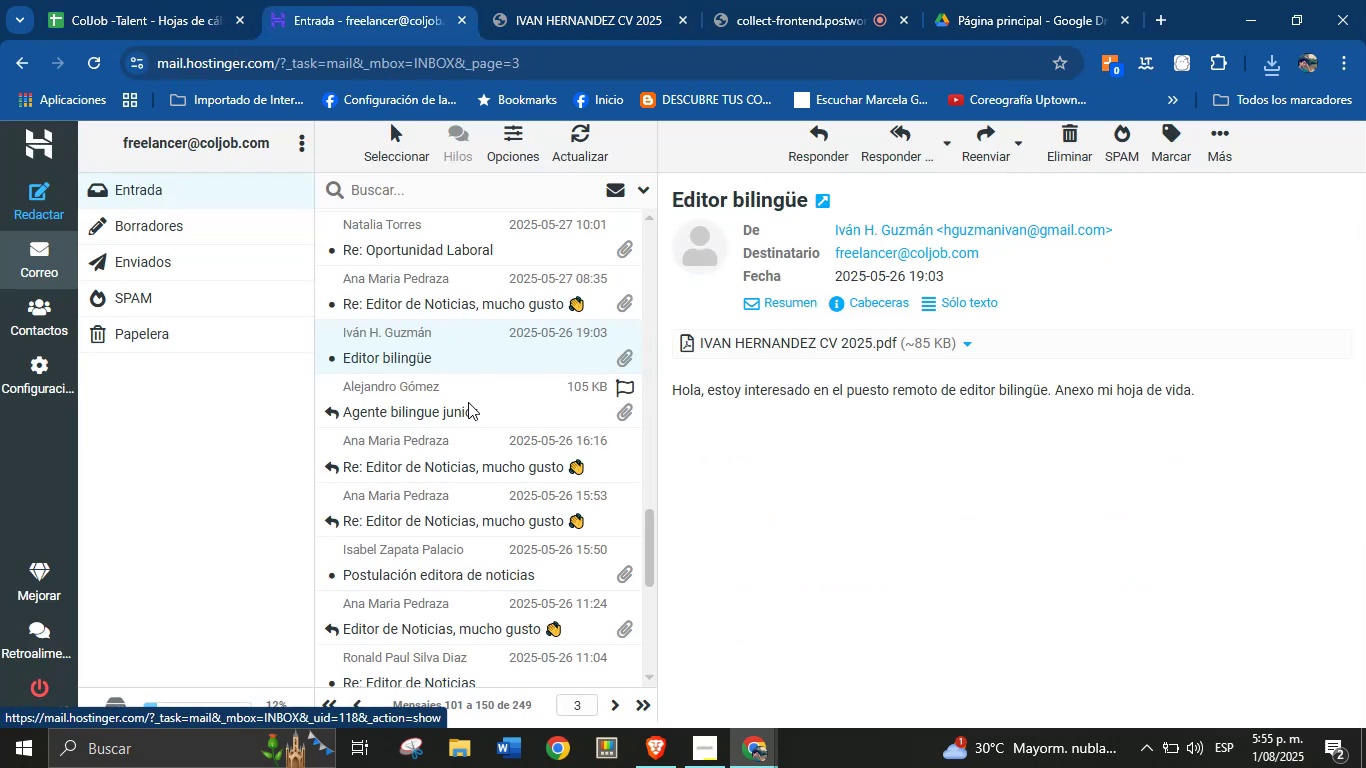 
scroll: coordinate [467, 510], scroll_direction: up, amount: 3.0
 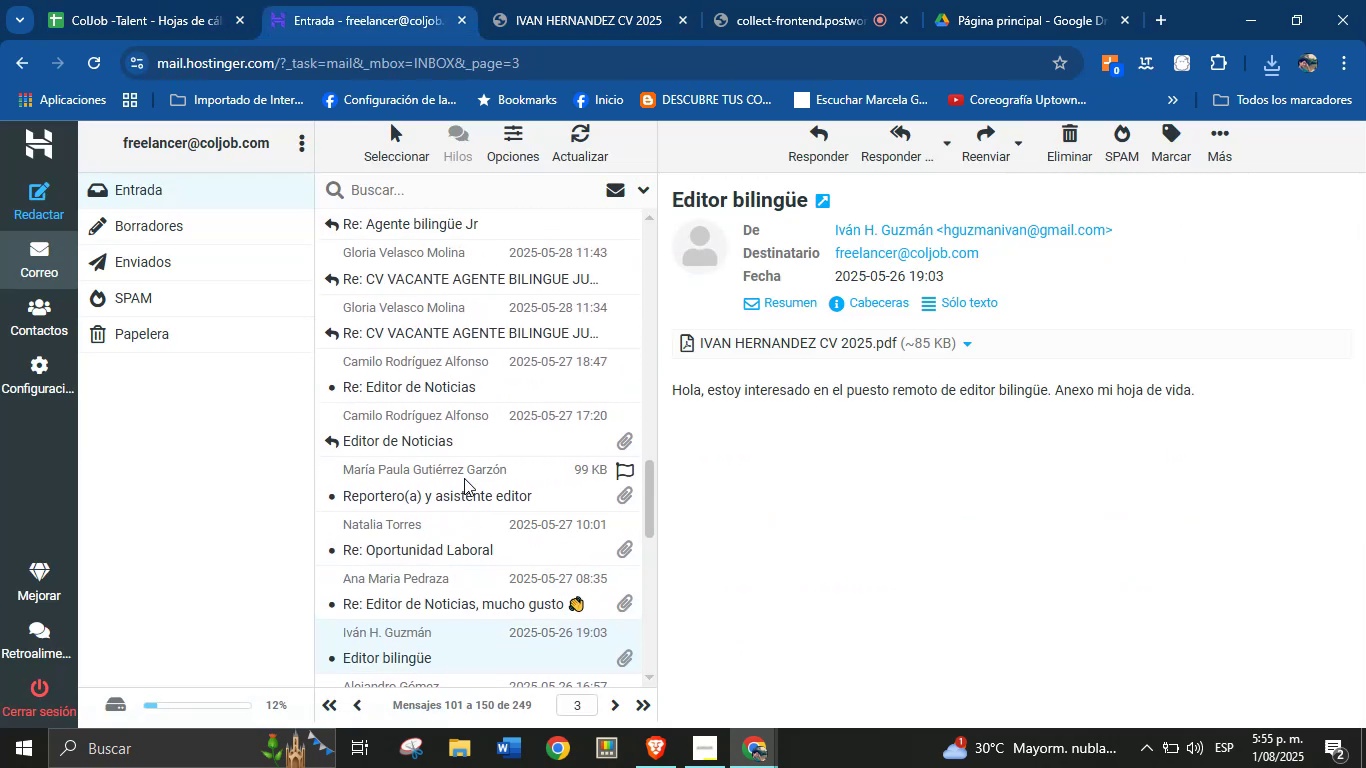 
left_click([464, 479])
 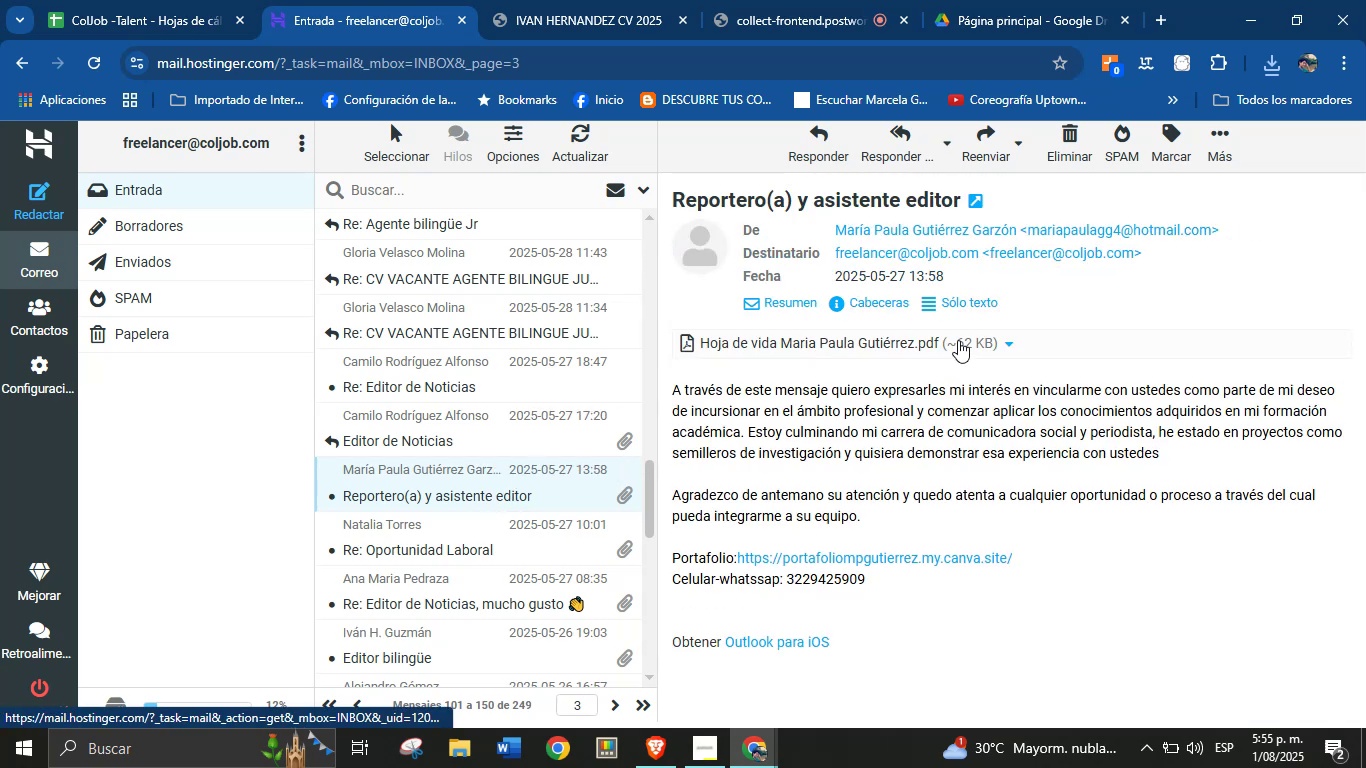 
left_click([1005, 344])
 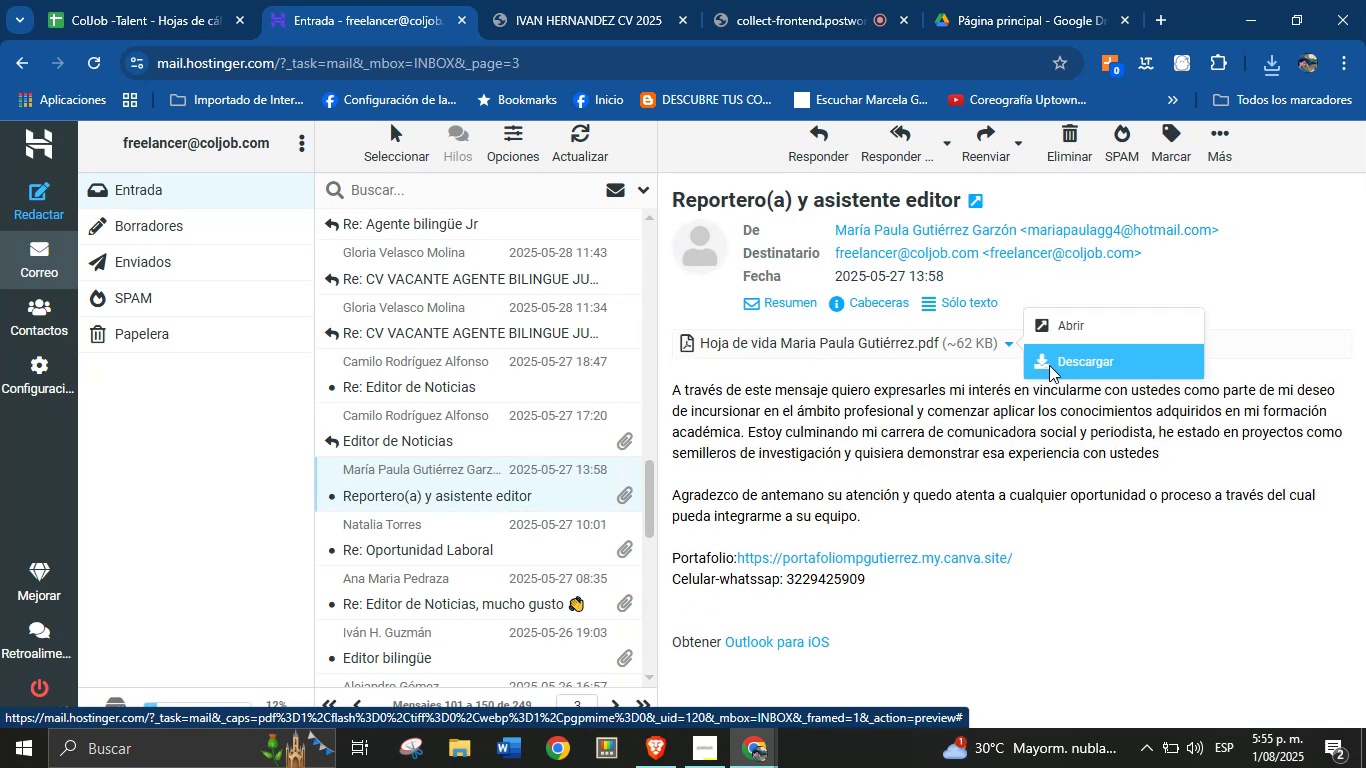 
left_click([1053, 370])
 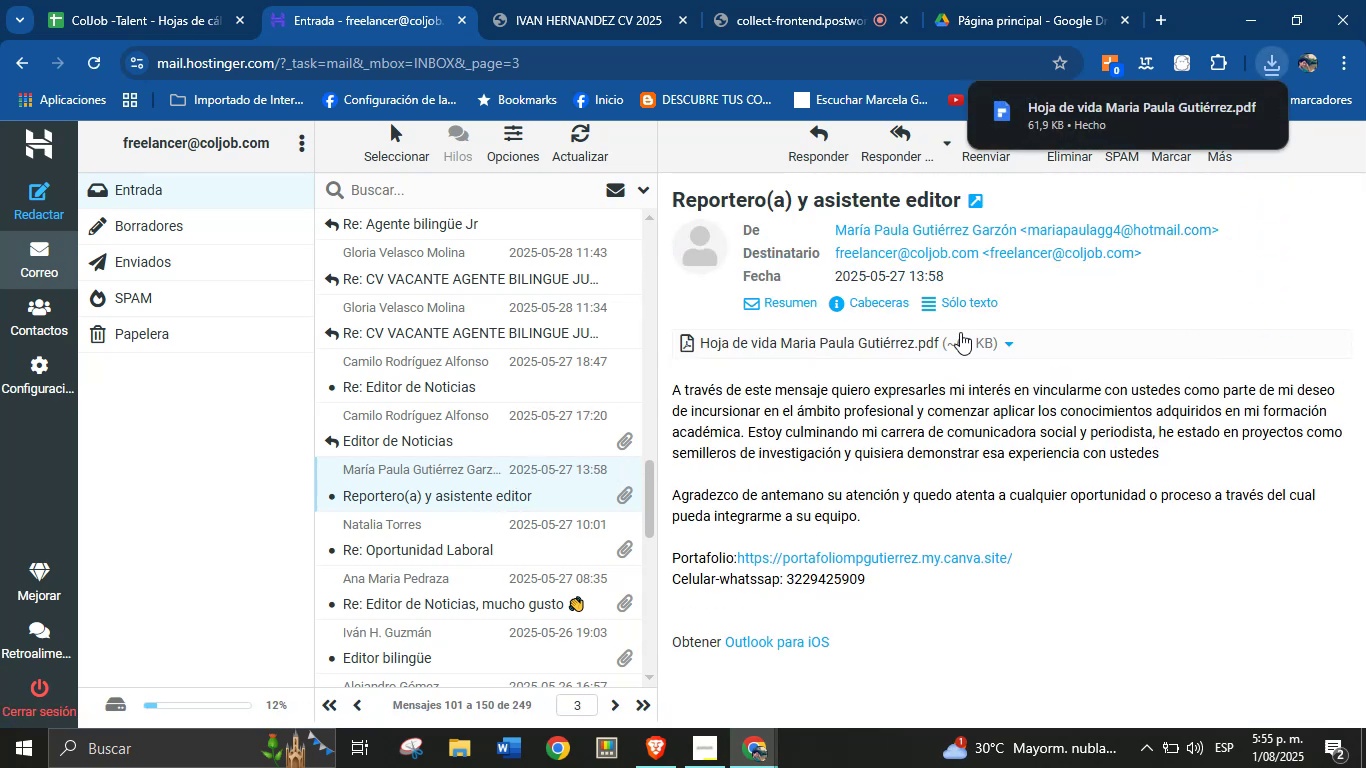 
left_click([1079, 120])
 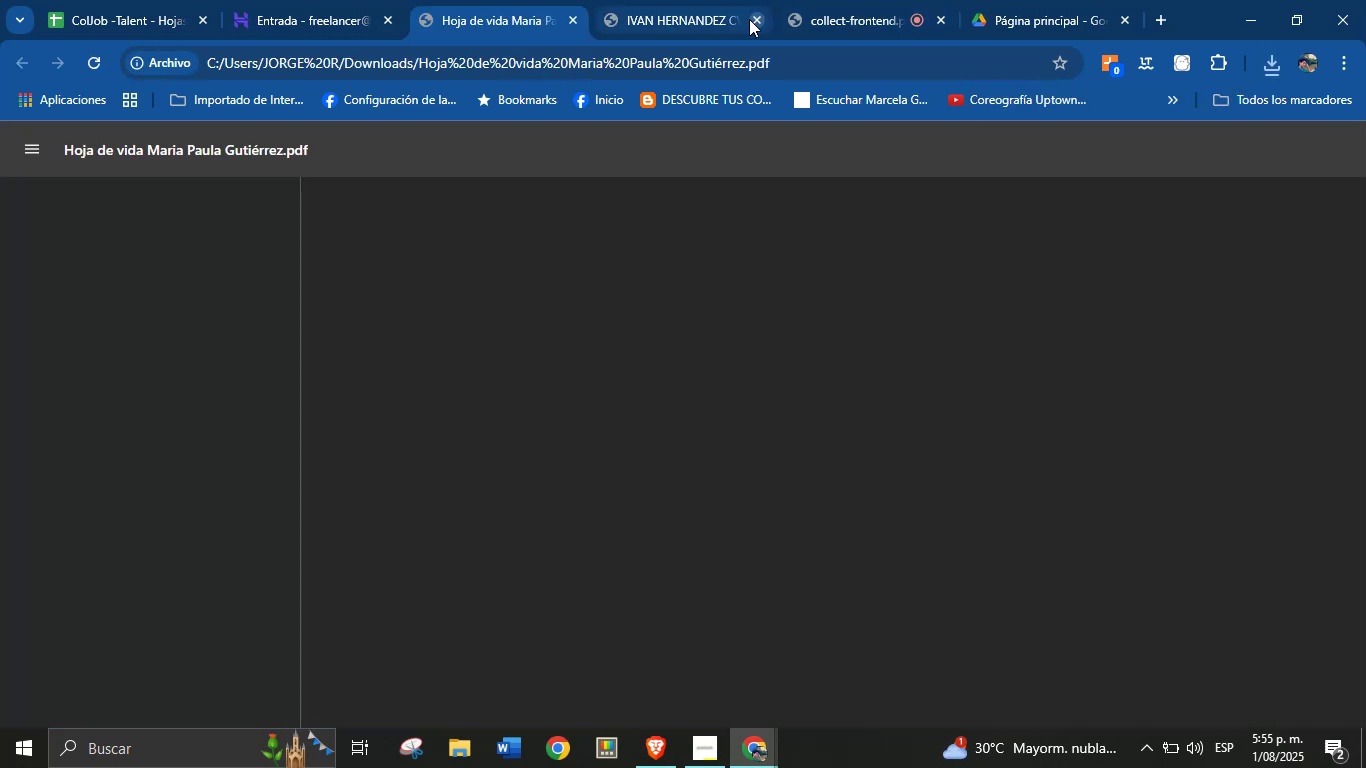 
left_click([757, 19])
 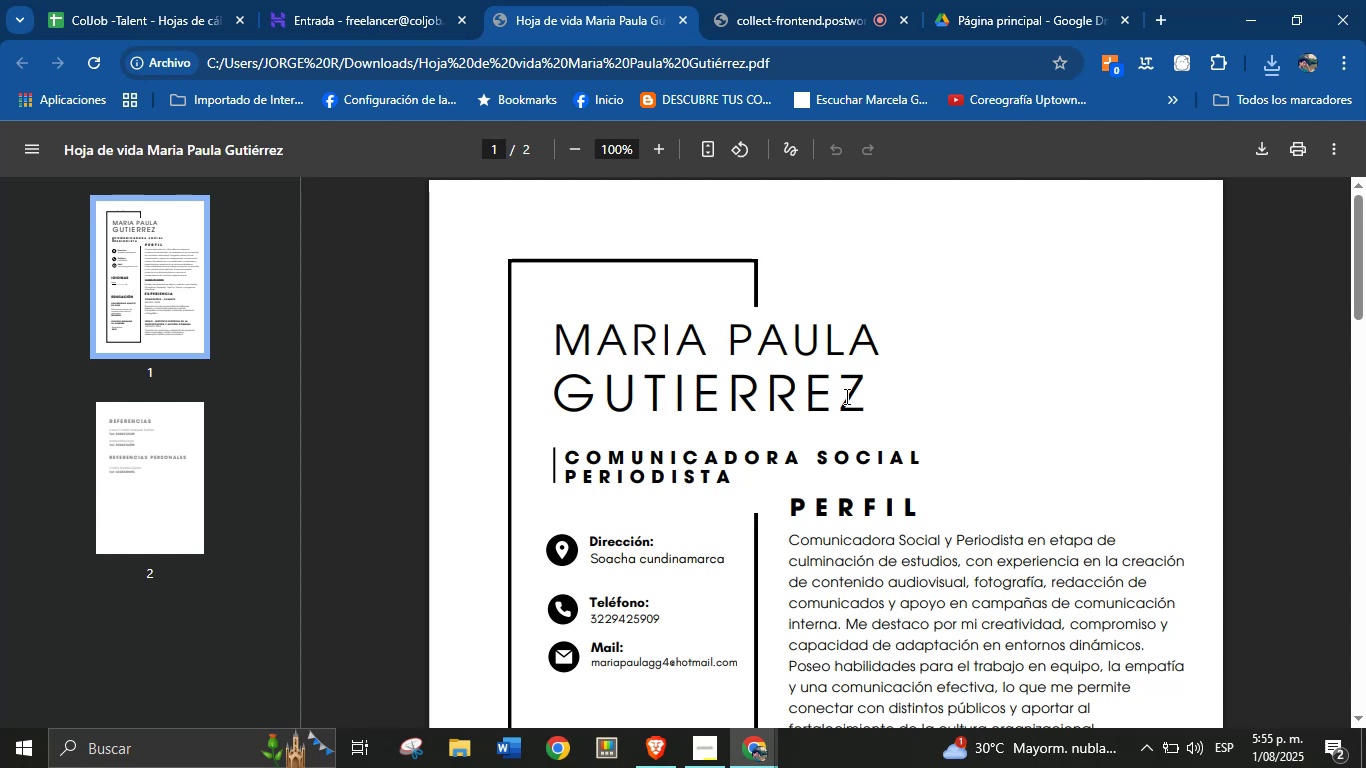 
left_click_drag(start_coordinate=[858, 396], to_coordinate=[548, 346])
 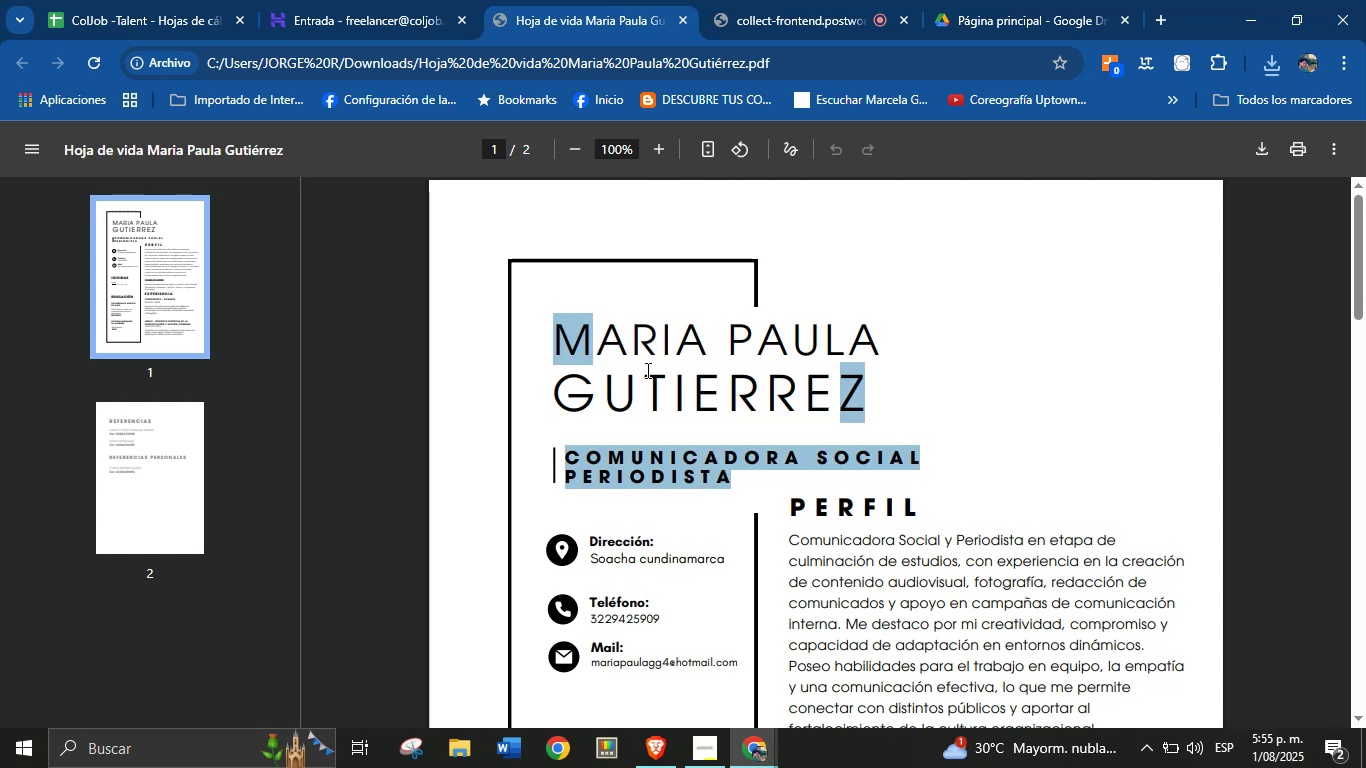 
left_click([663, 374])
 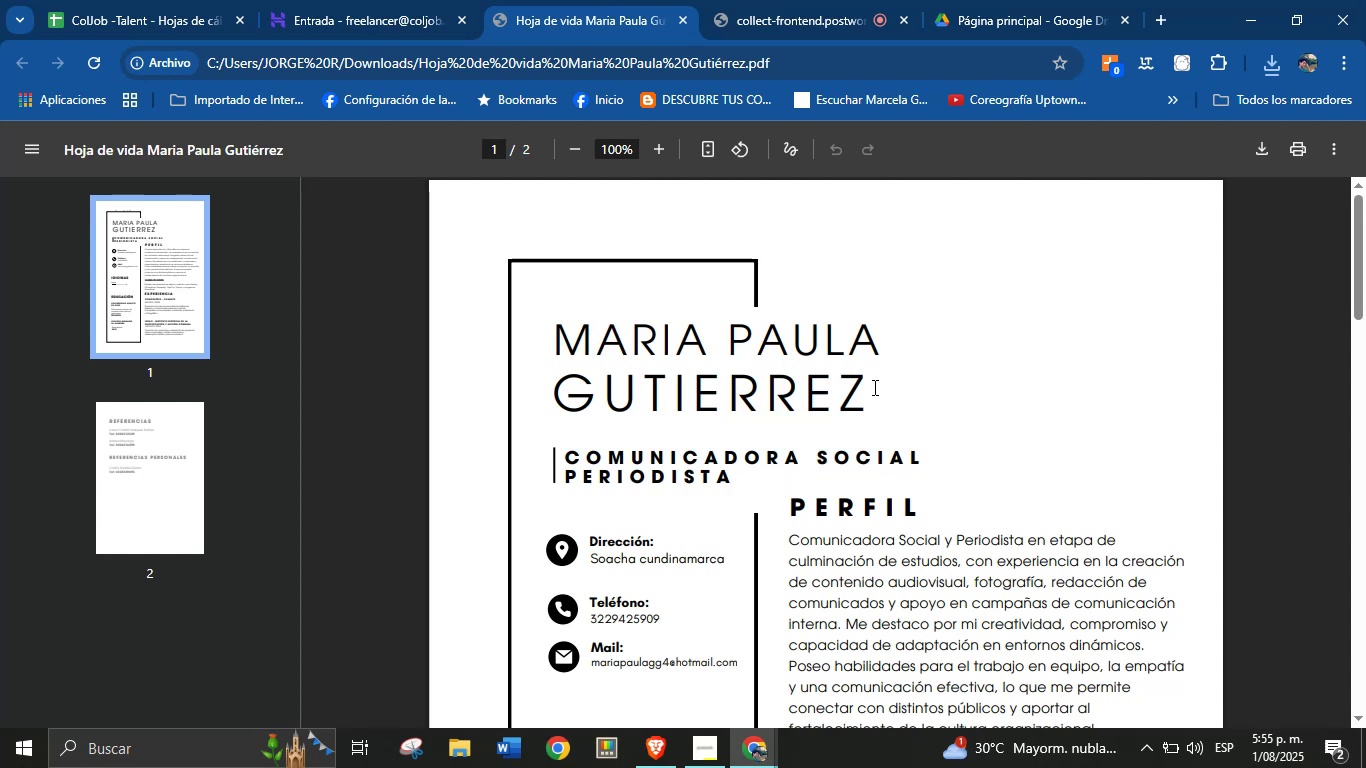 
left_click_drag(start_coordinate=[865, 390], to_coordinate=[590, 354])
 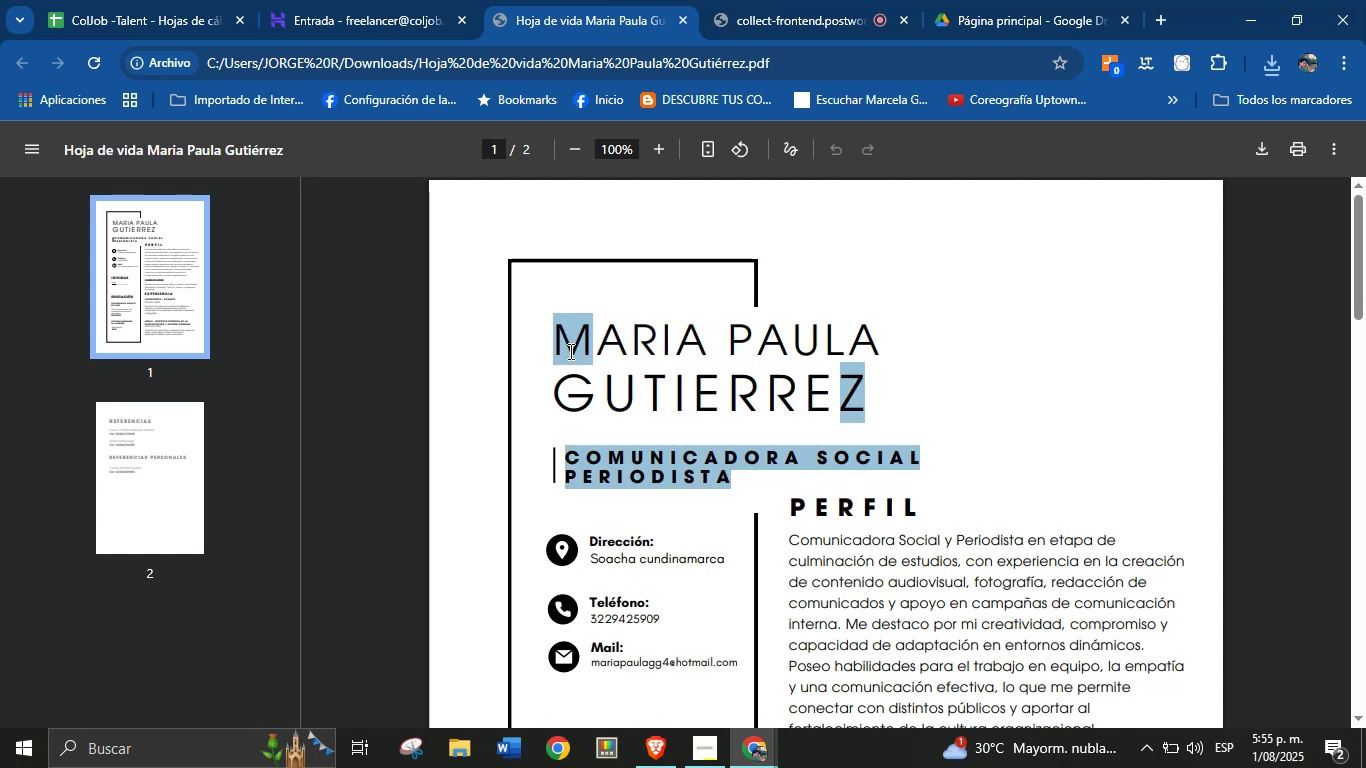 
left_click([569, 351])
 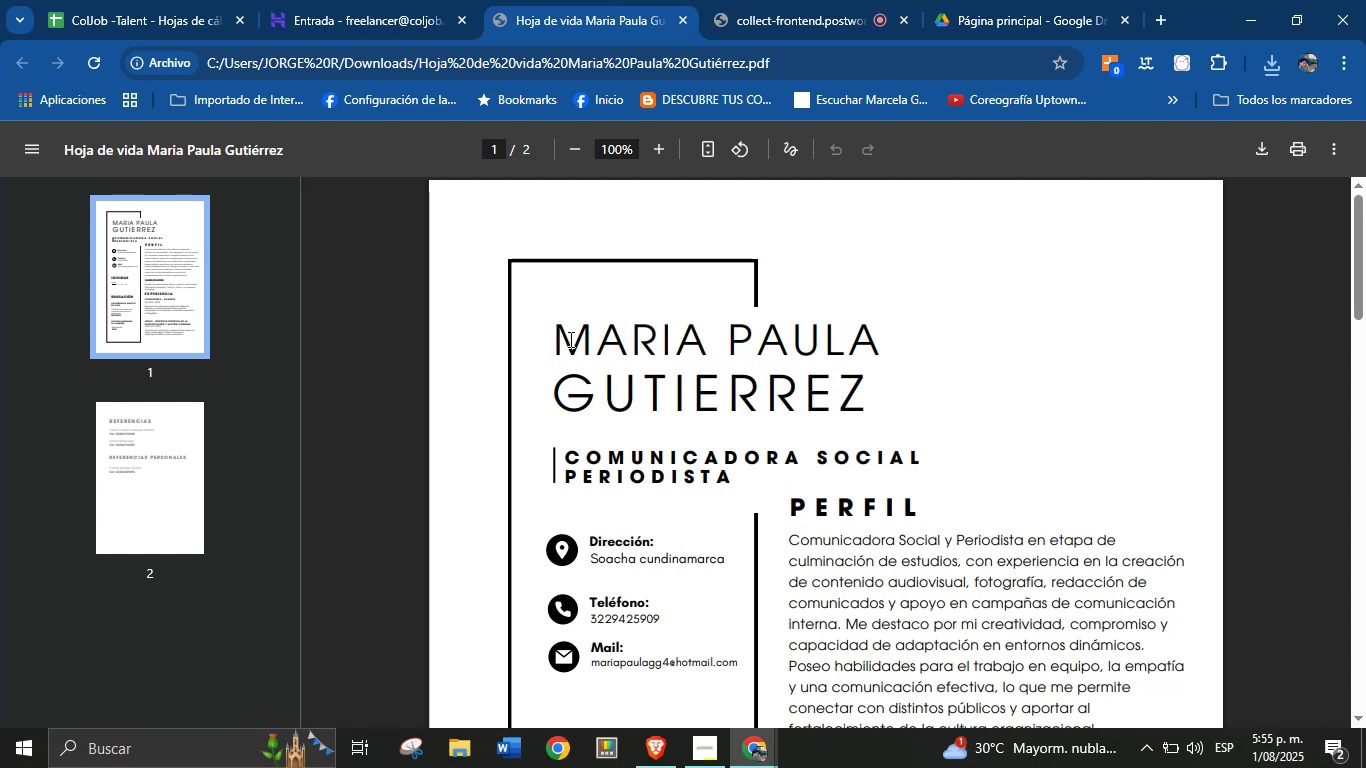 
left_click_drag(start_coordinate=[569, 333], to_coordinate=[855, 390])
 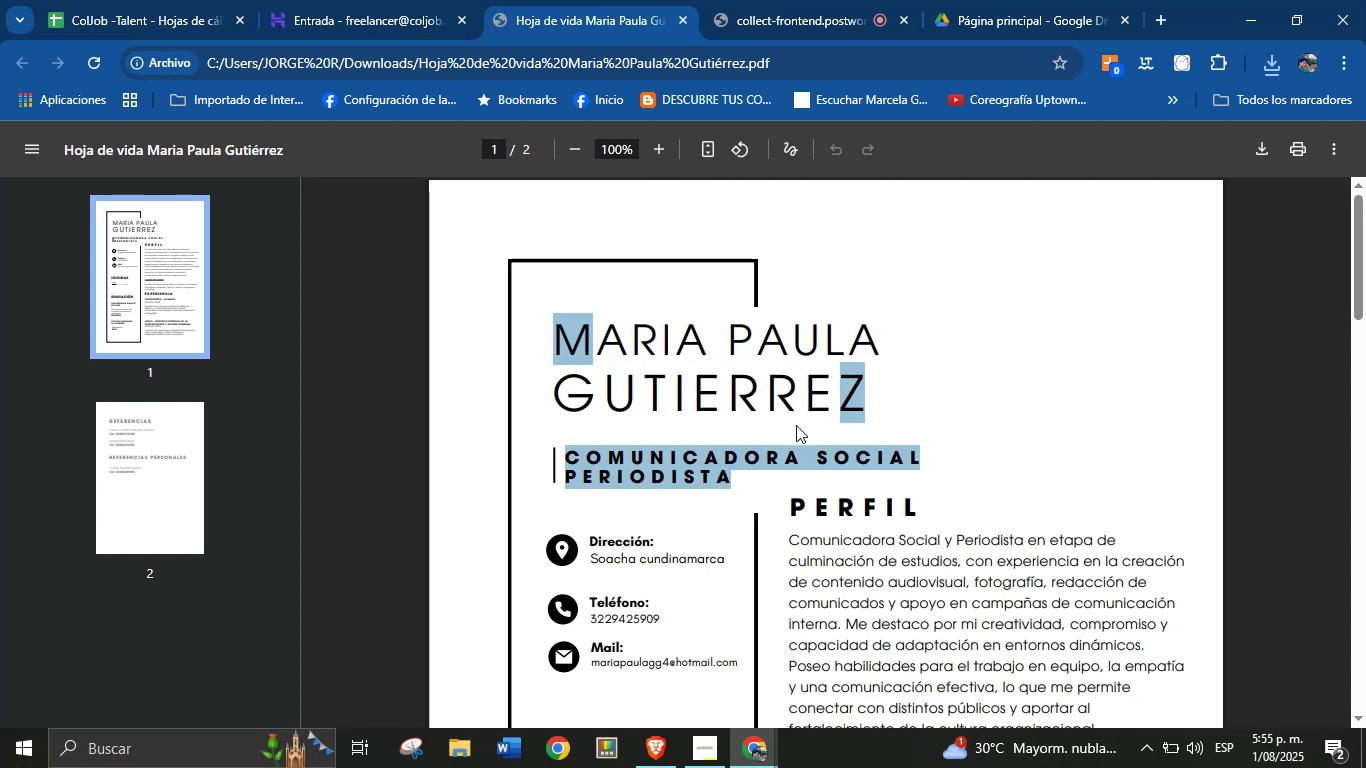 
left_click([791, 425])
 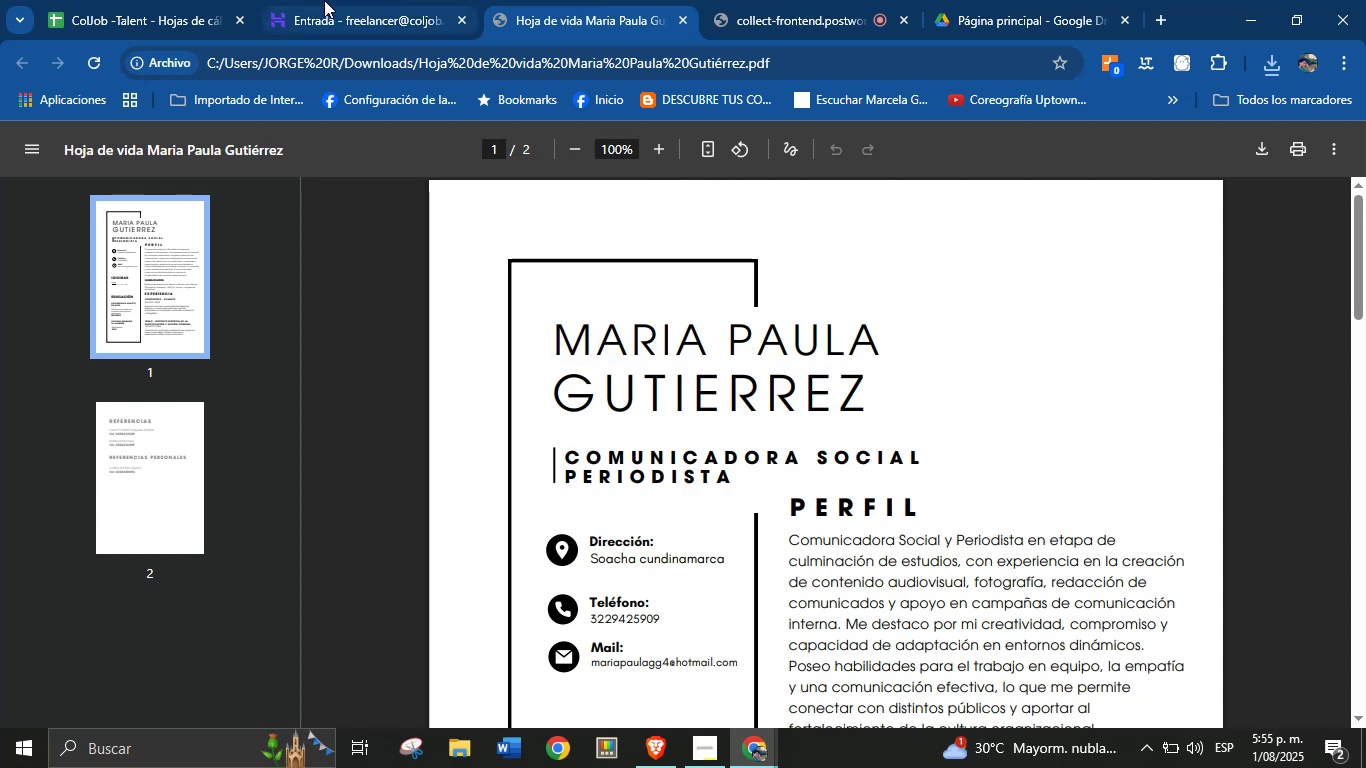 
left_click([157, 0])
 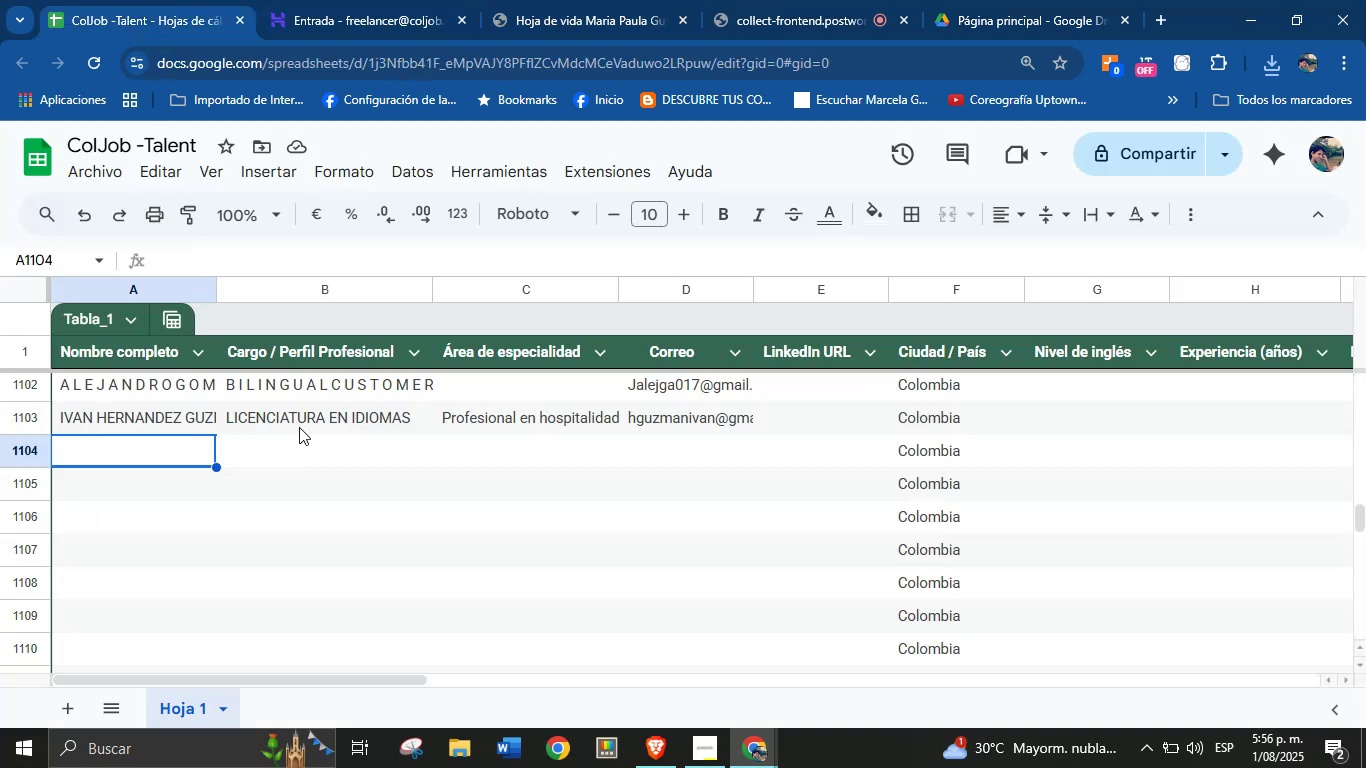 
type(Maria Paula Gute)
key(Backspace)
type(ierrez)
key(Tab)
 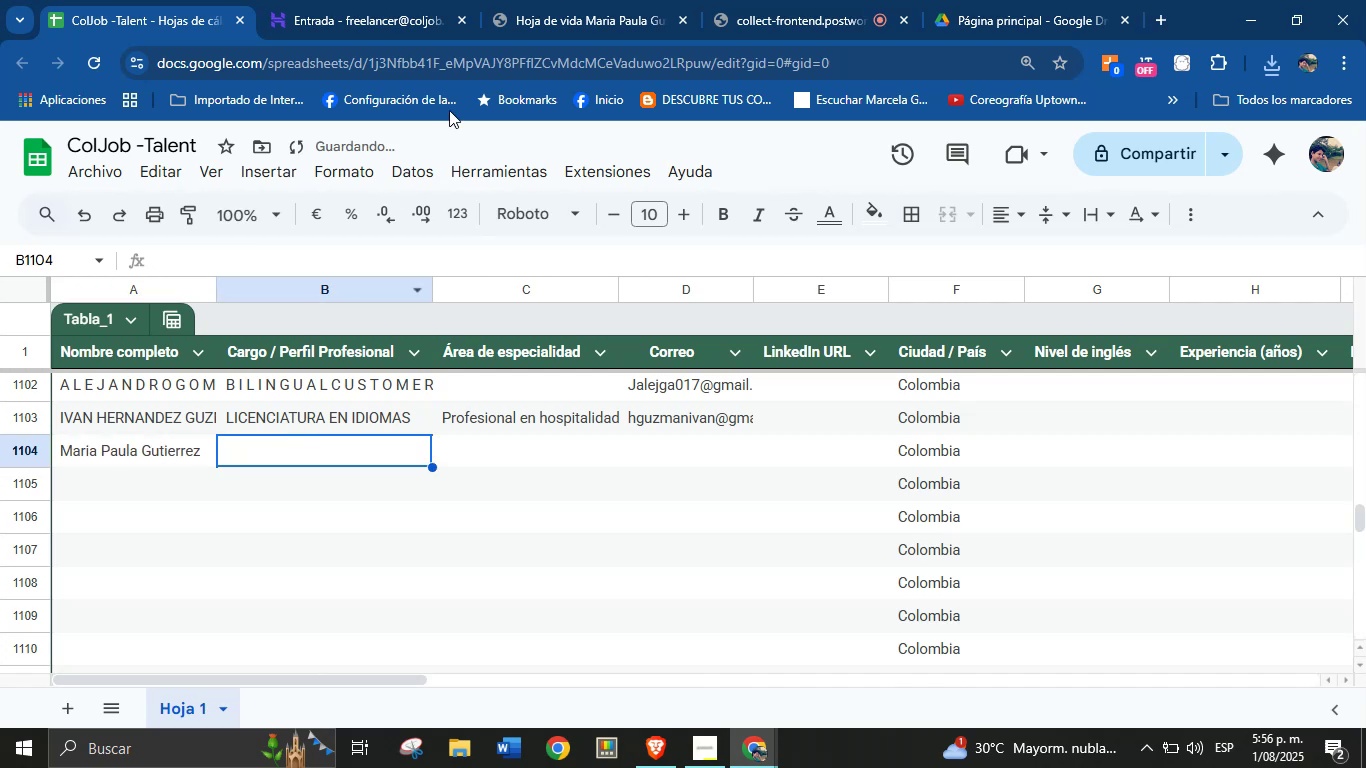 
left_click([559, 0])
 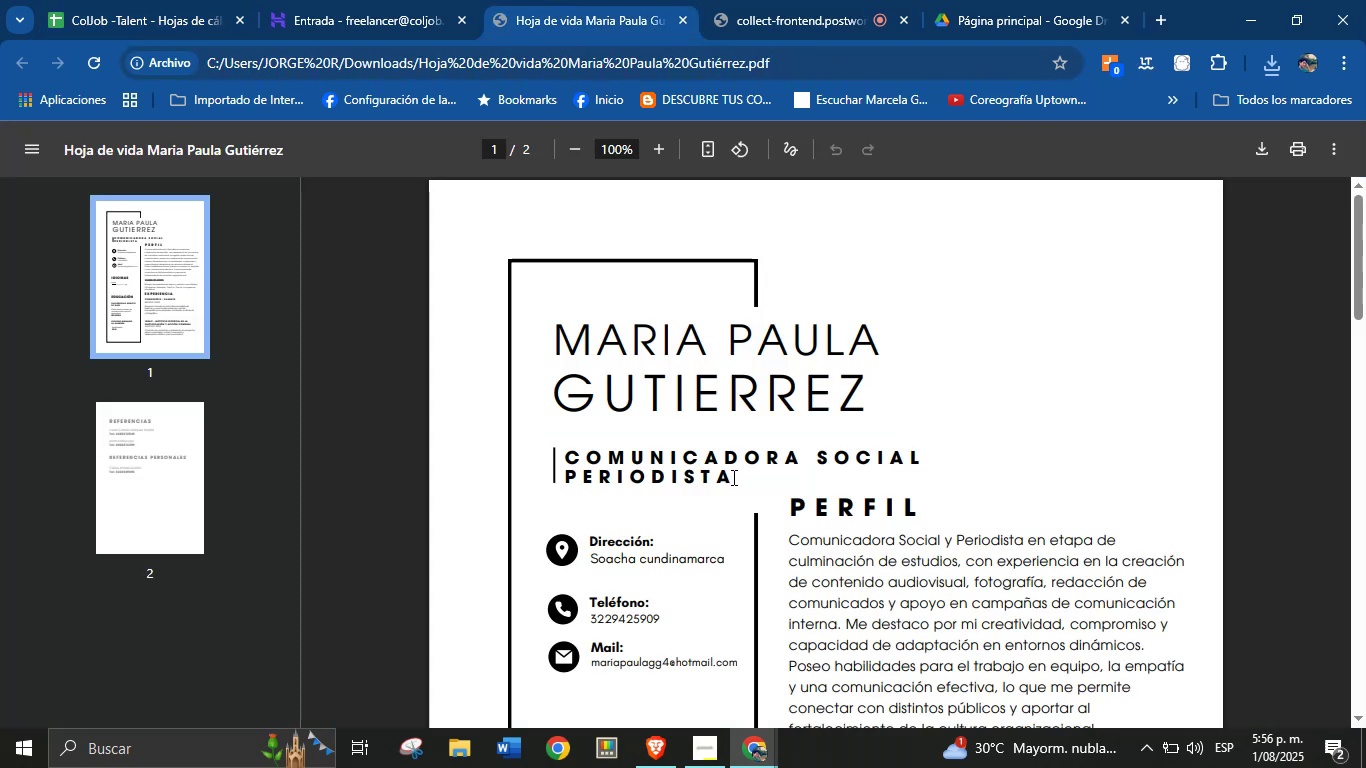 
left_click_drag(start_coordinate=[744, 476], to_coordinate=[542, 451])
 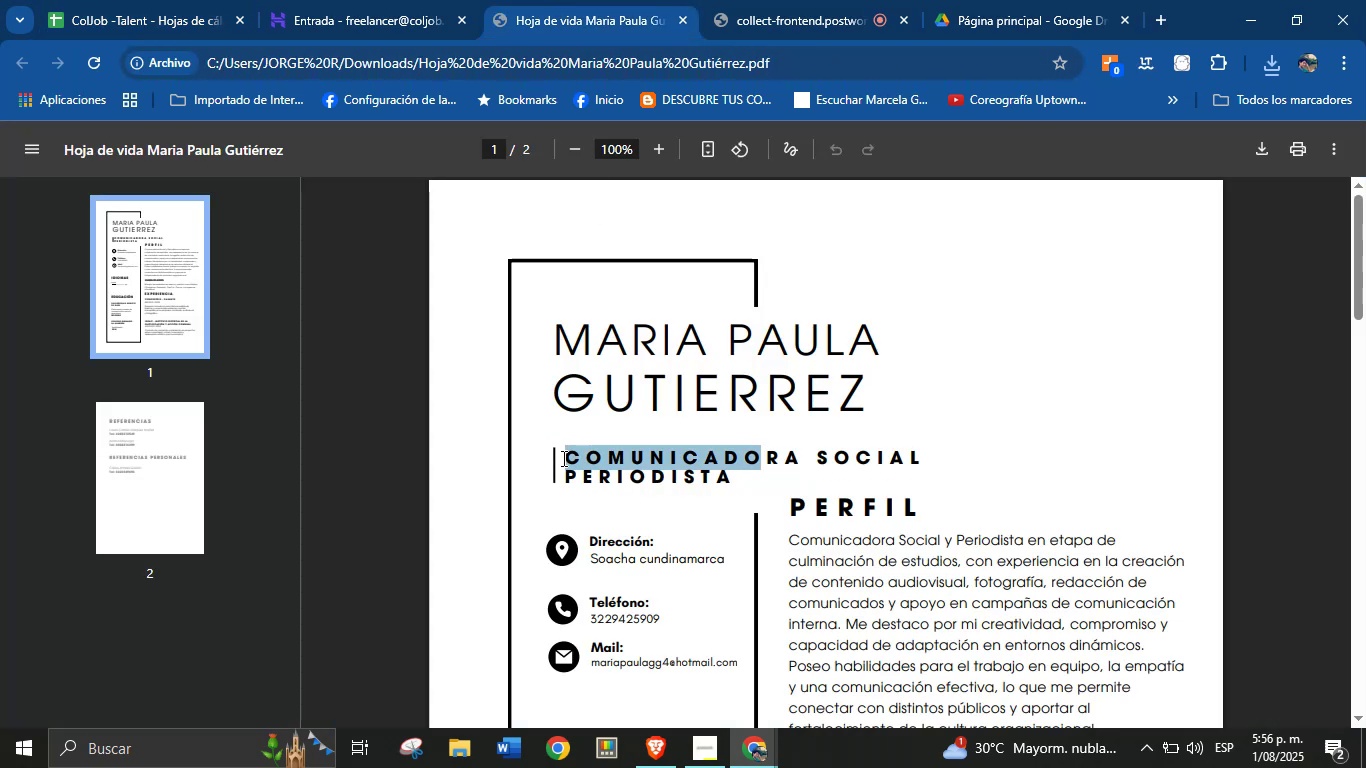 
left_click([562, 458])
 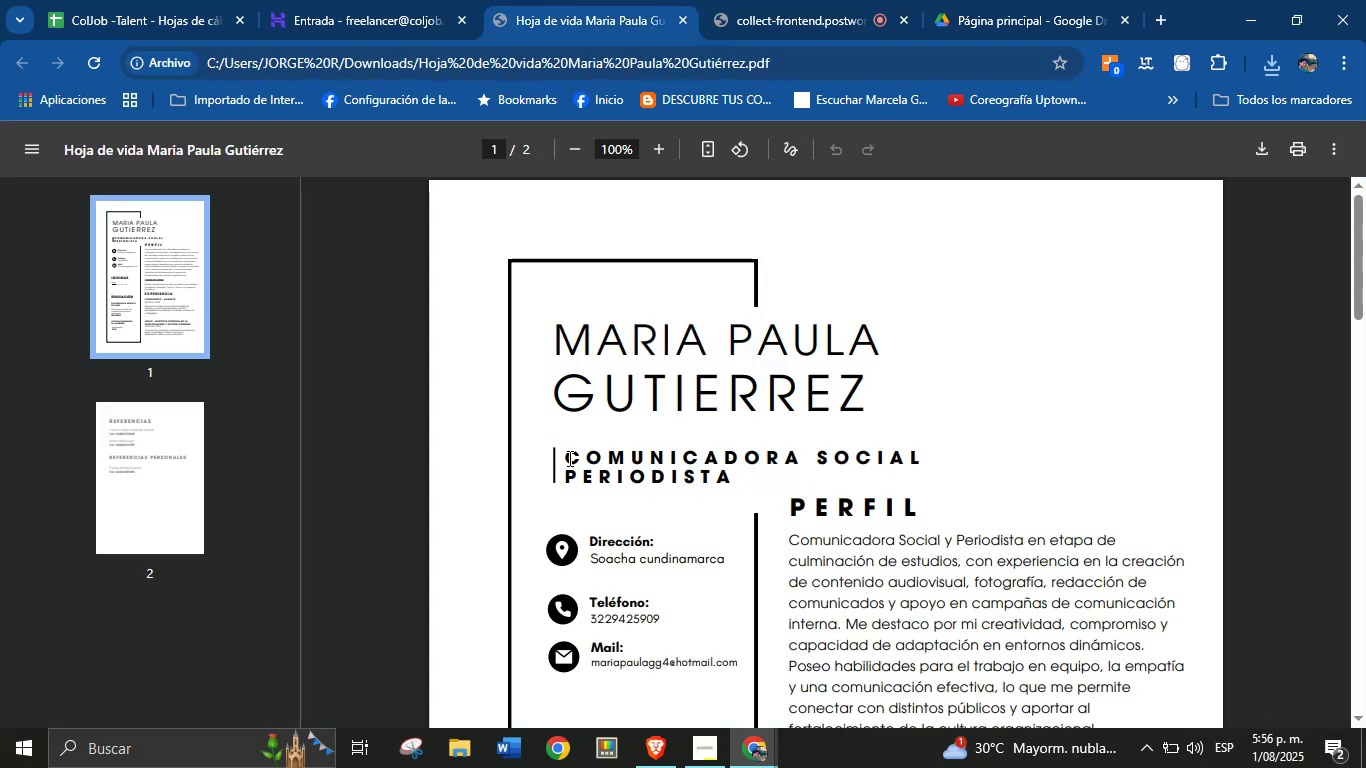 
left_click_drag(start_coordinate=[568, 458], to_coordinate=[728, 476])
 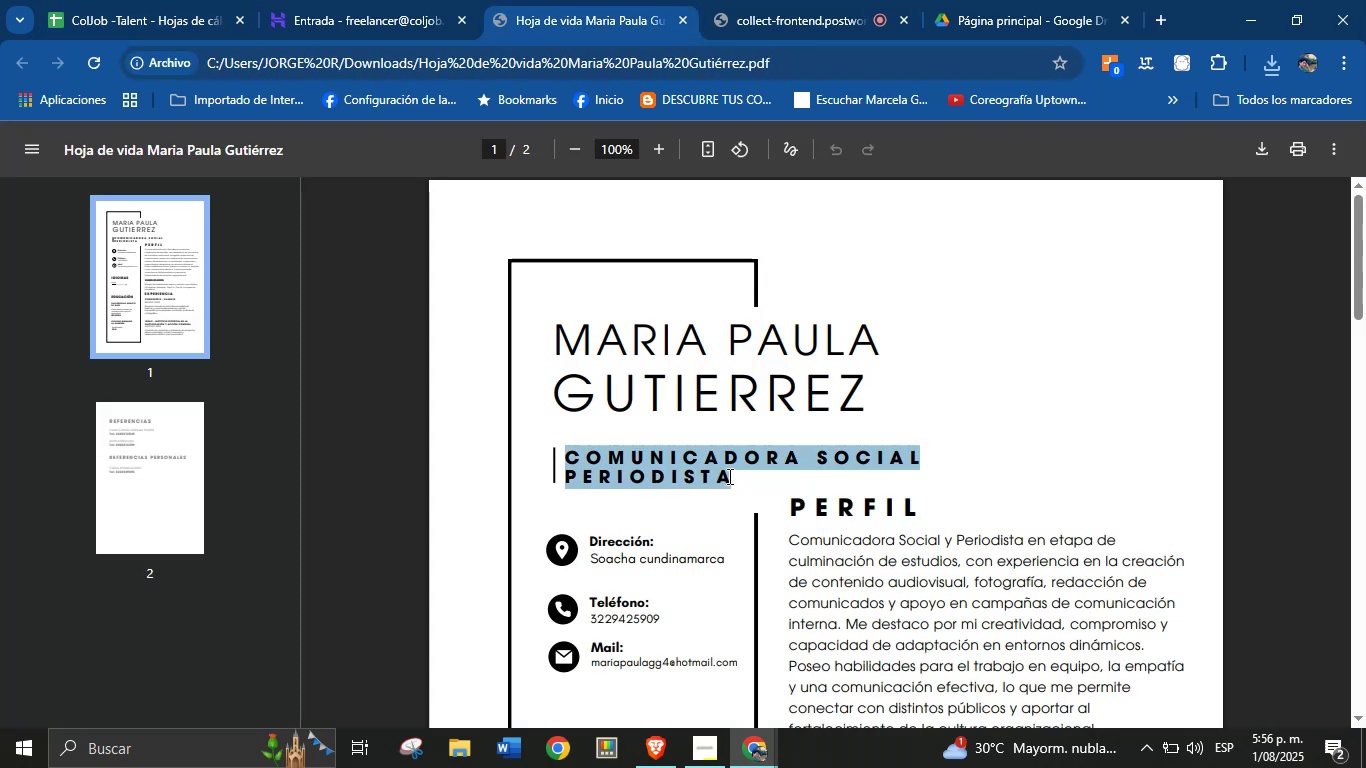 
key(Control+C)
 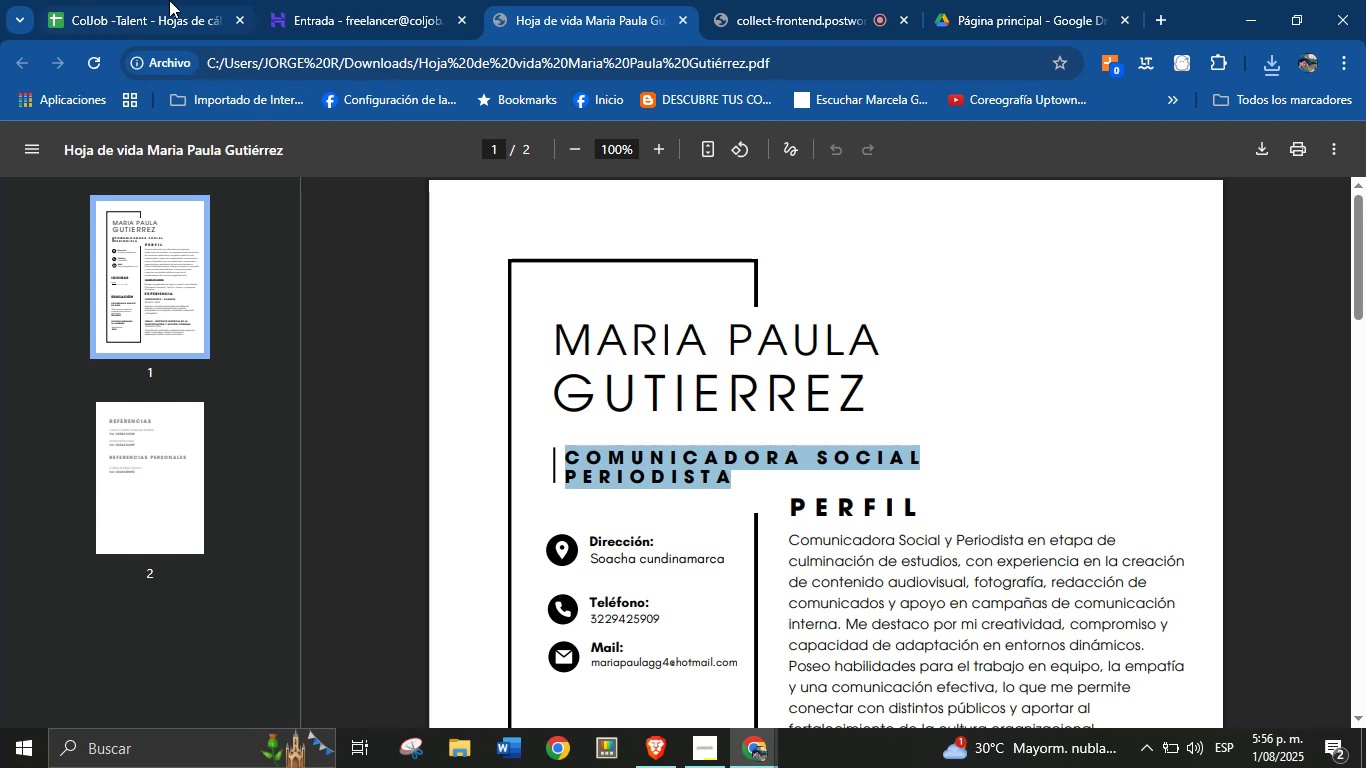 
left_click([164, 0])
 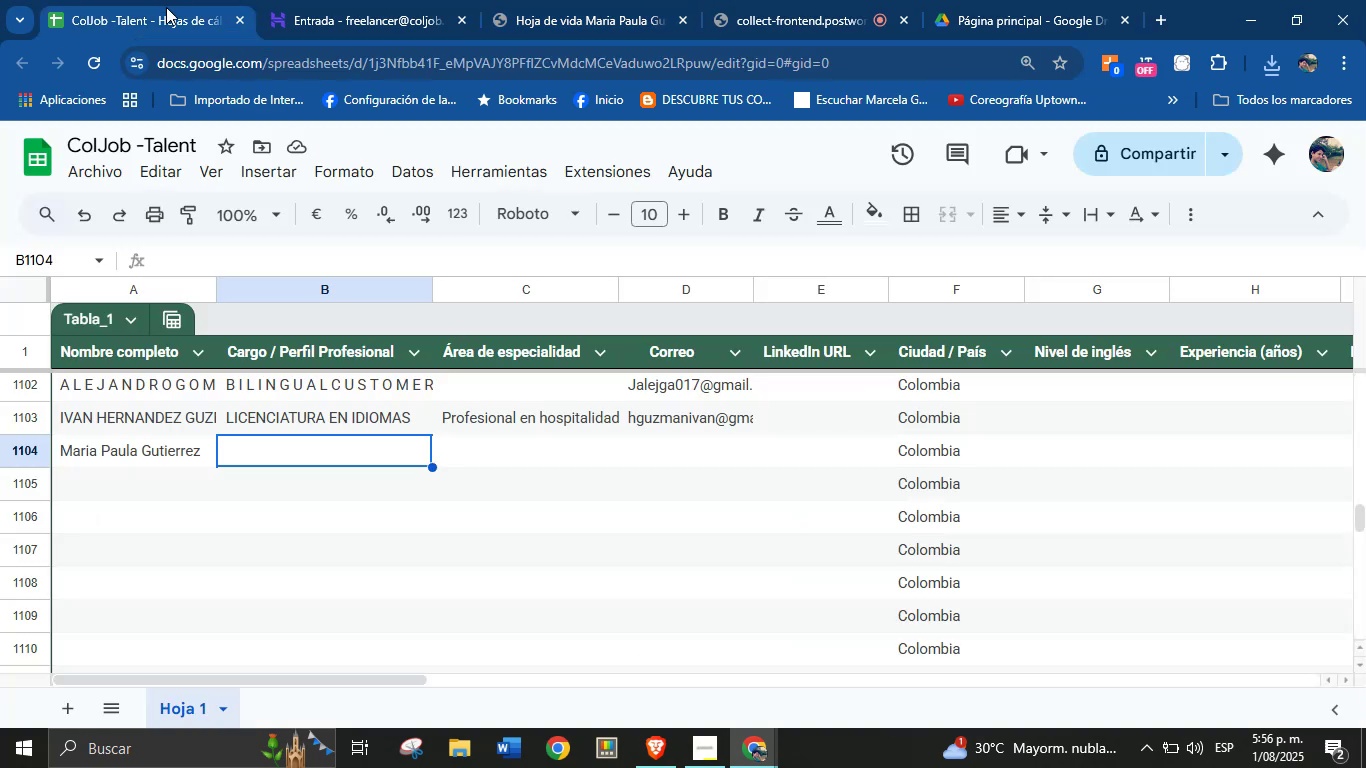 
key(Control+V)
 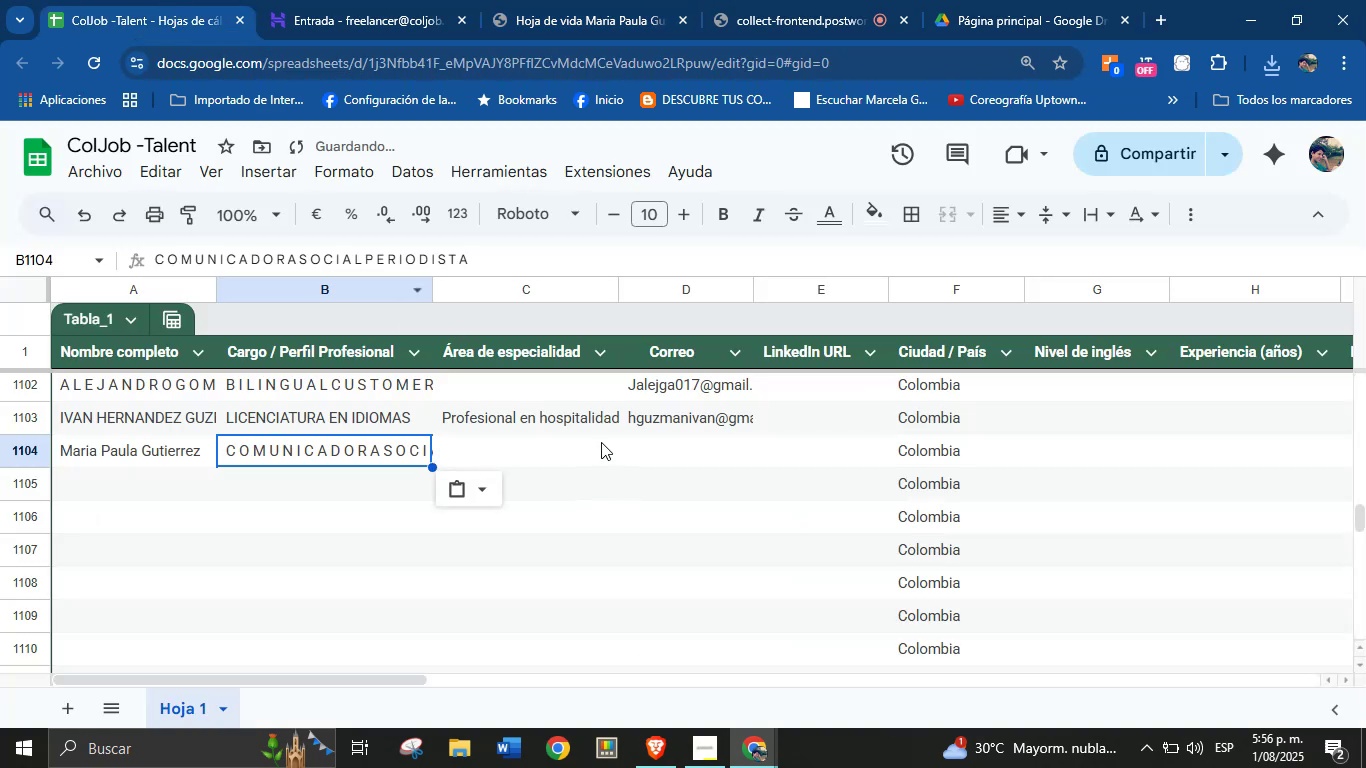 
left_click([586, 458])
 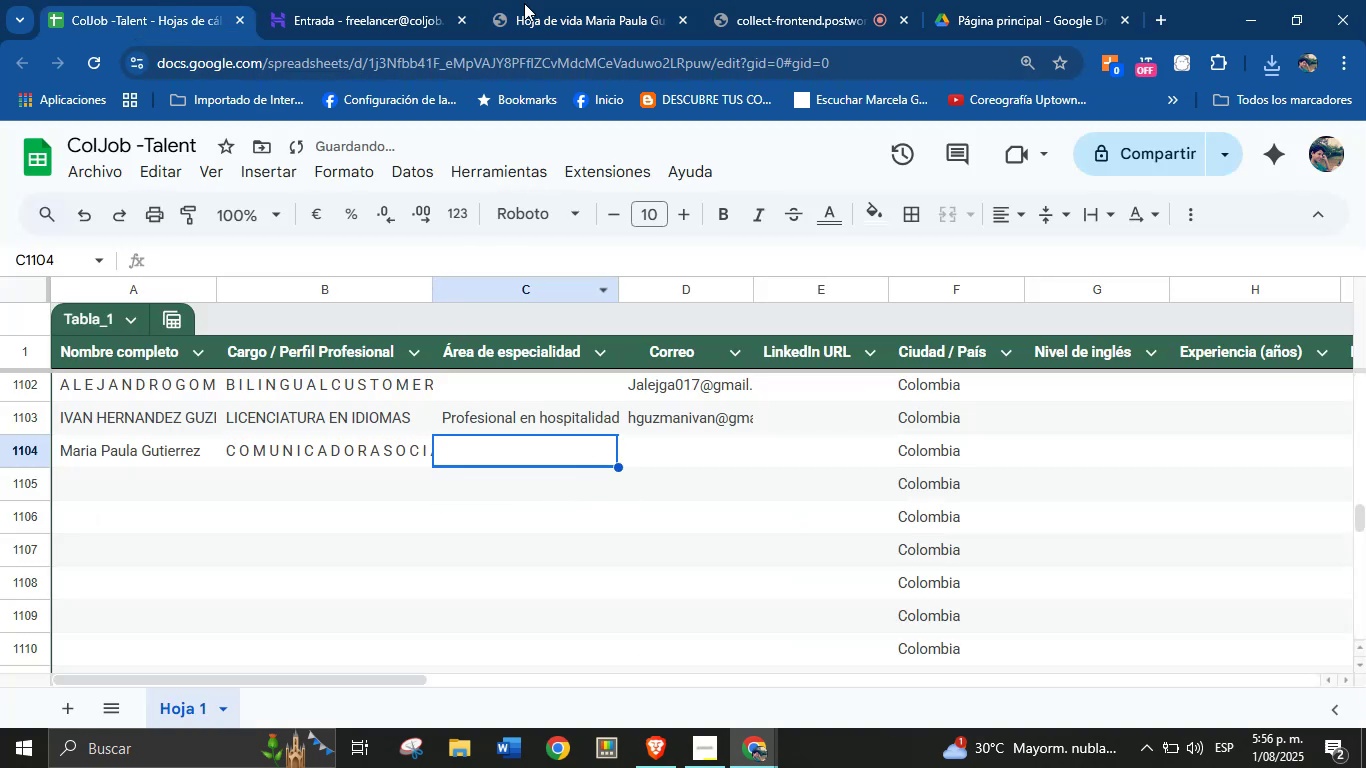 
left_click([574, 0])
 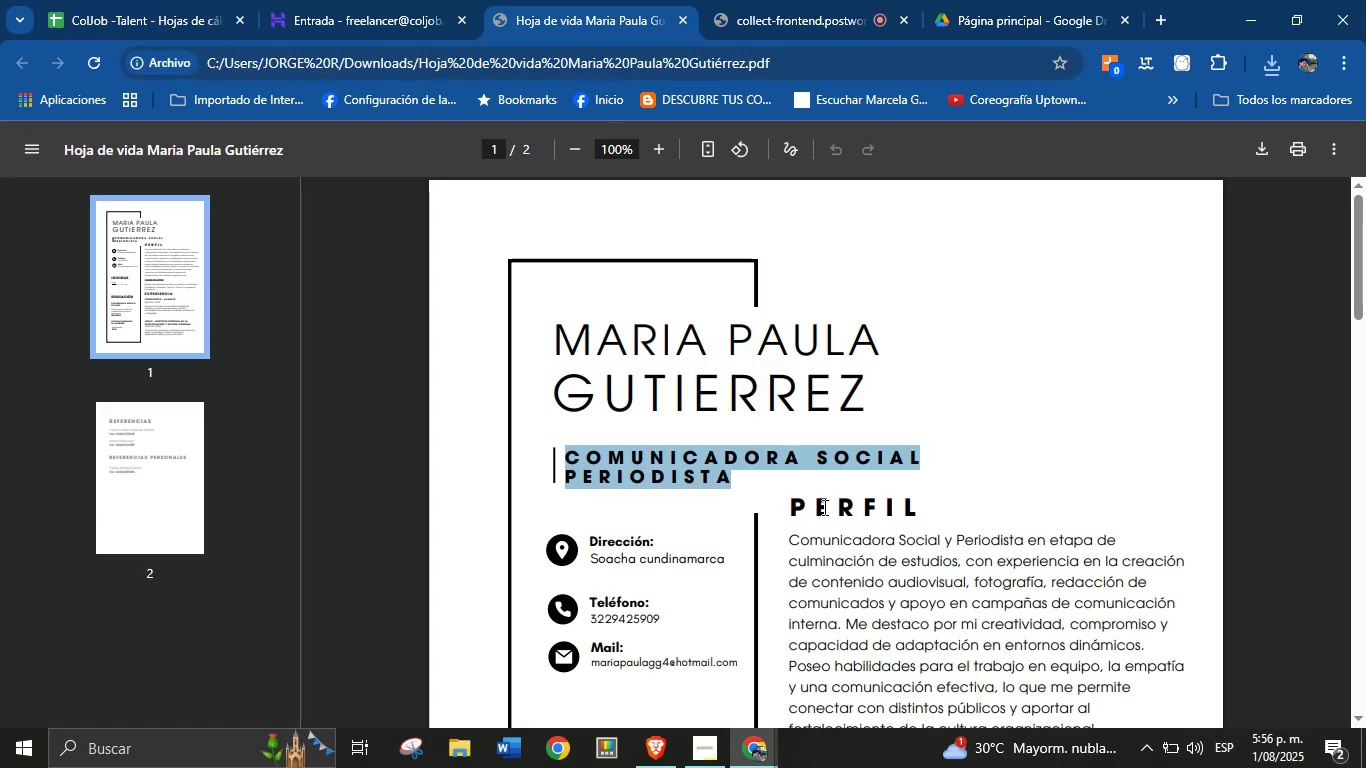 
left_click([833, 519])
 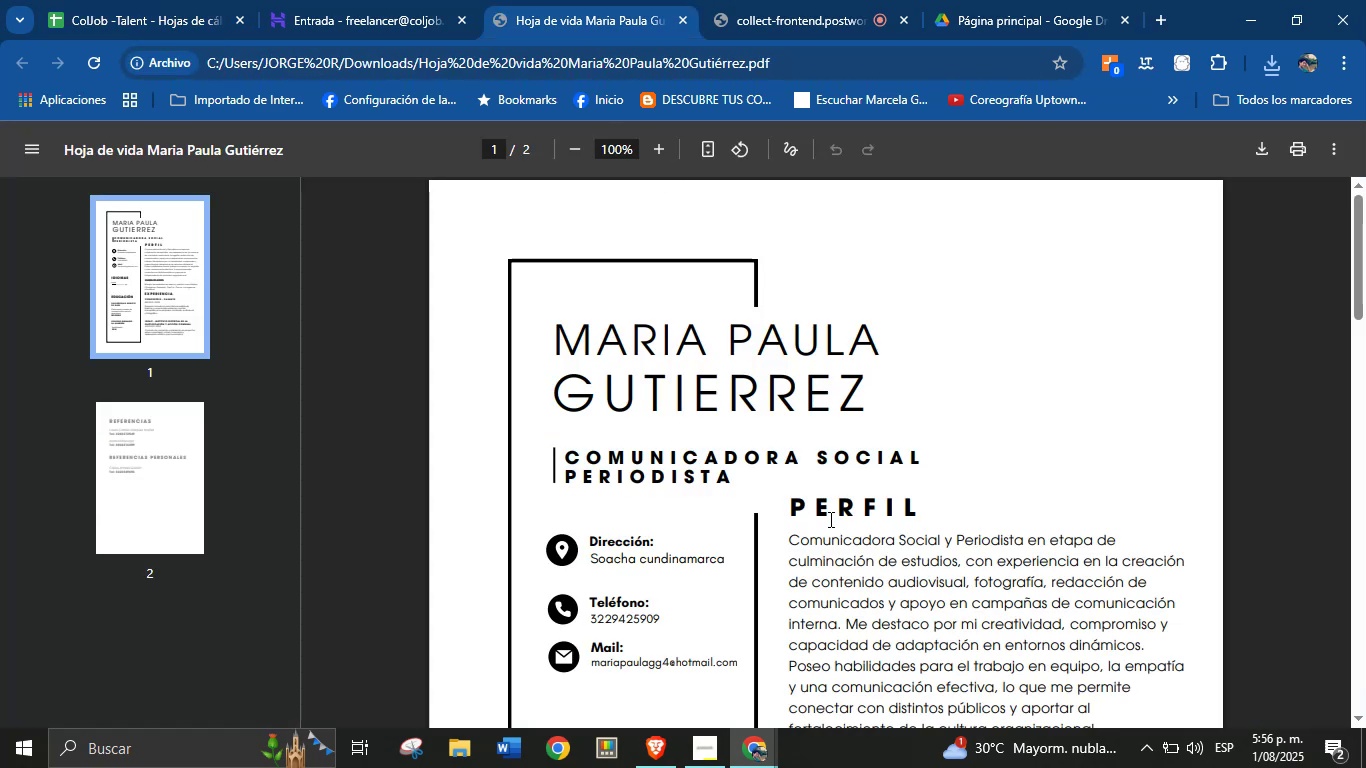 
scroll: coordinate [829, 519], scroll_direction: down, amount: 2.0
 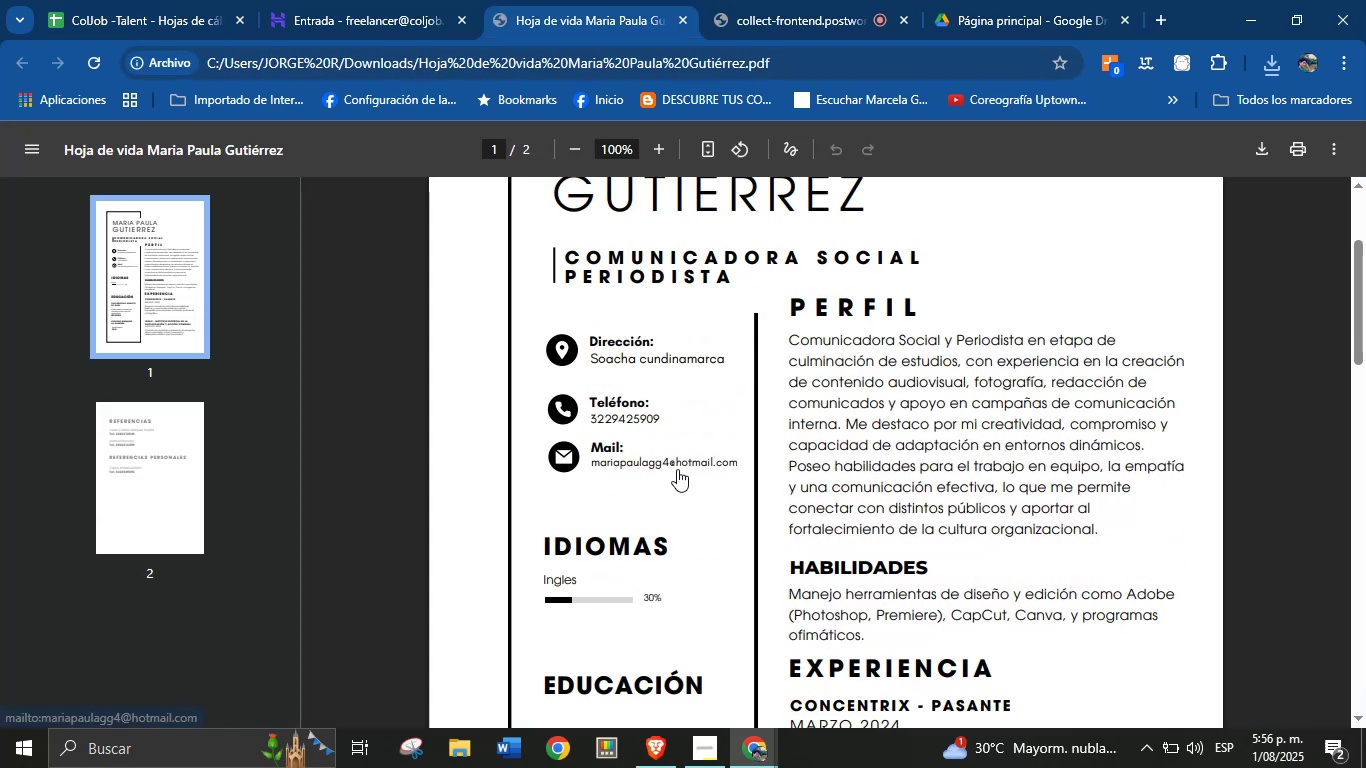 
right_click([677, 469])
 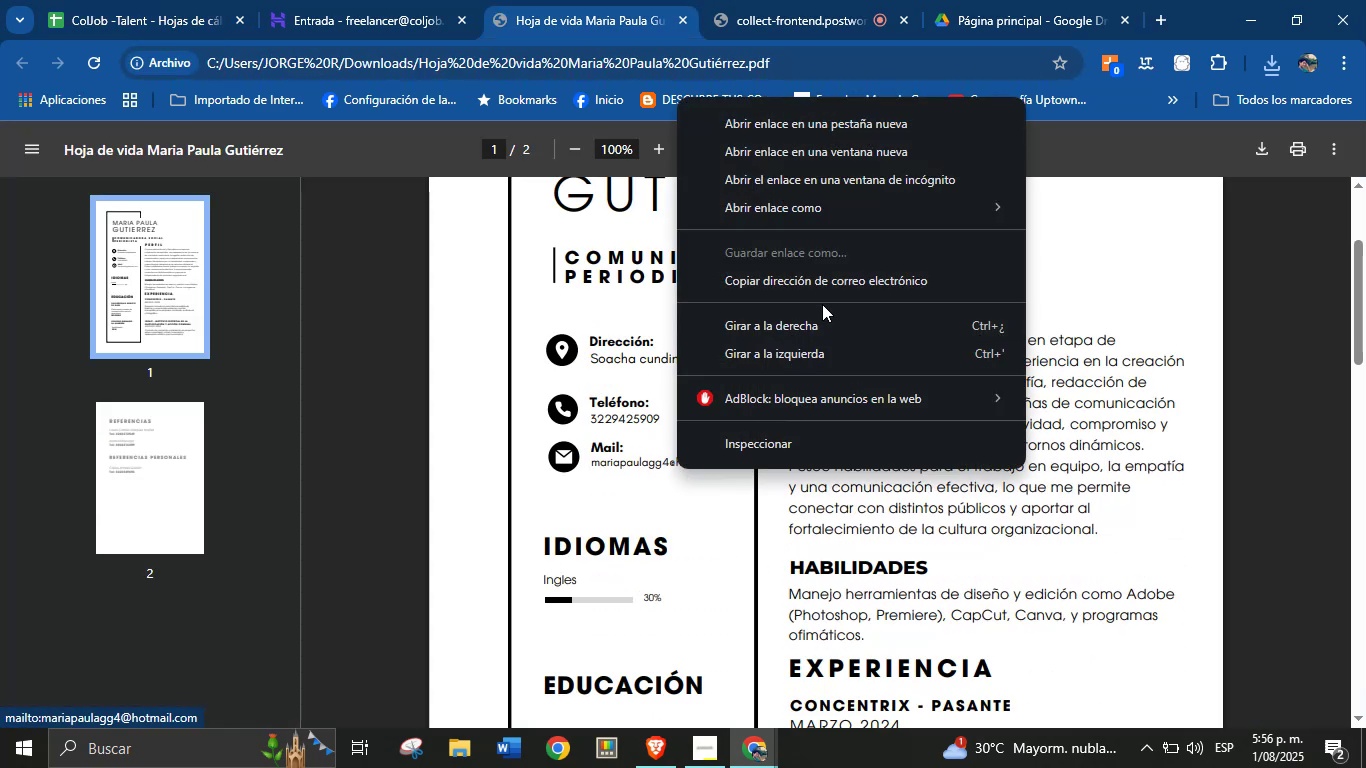 
left_click([822, 284])
 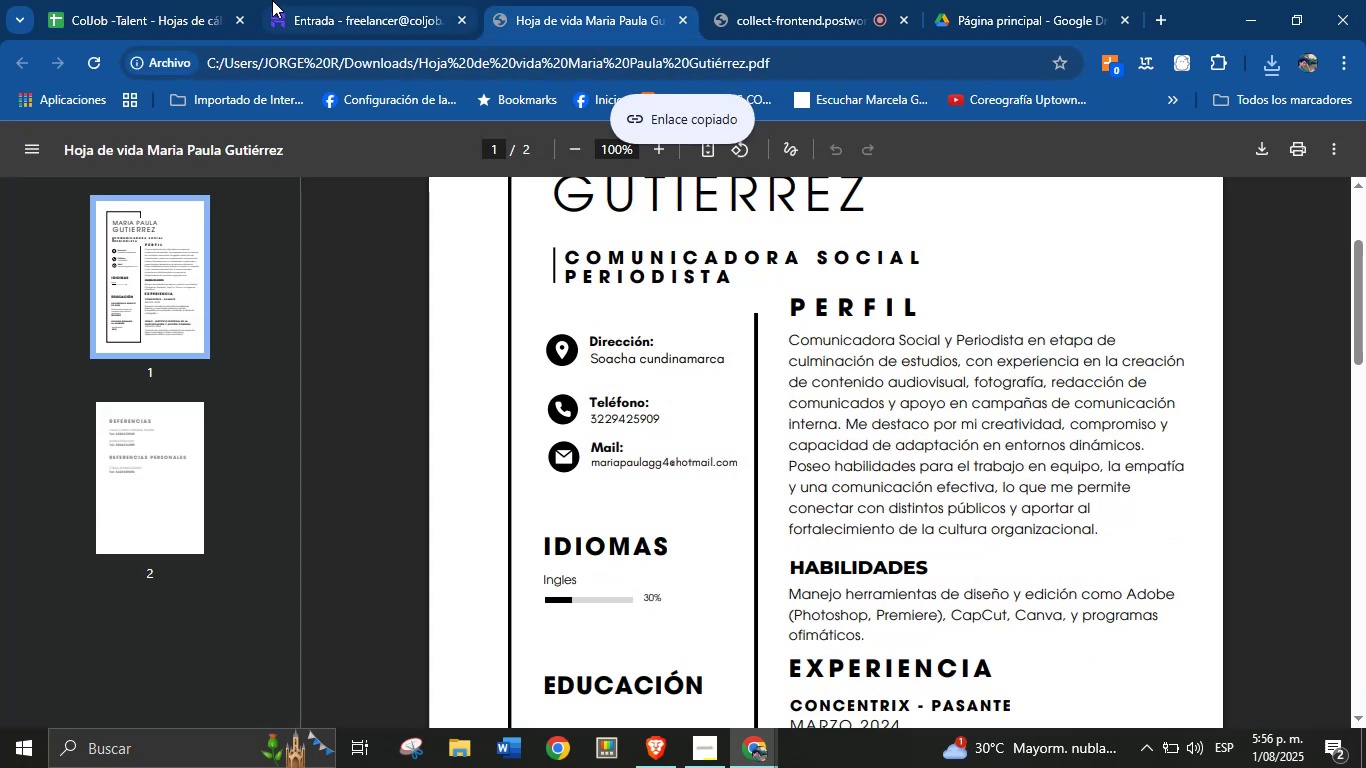 
left_click([173, 0])
 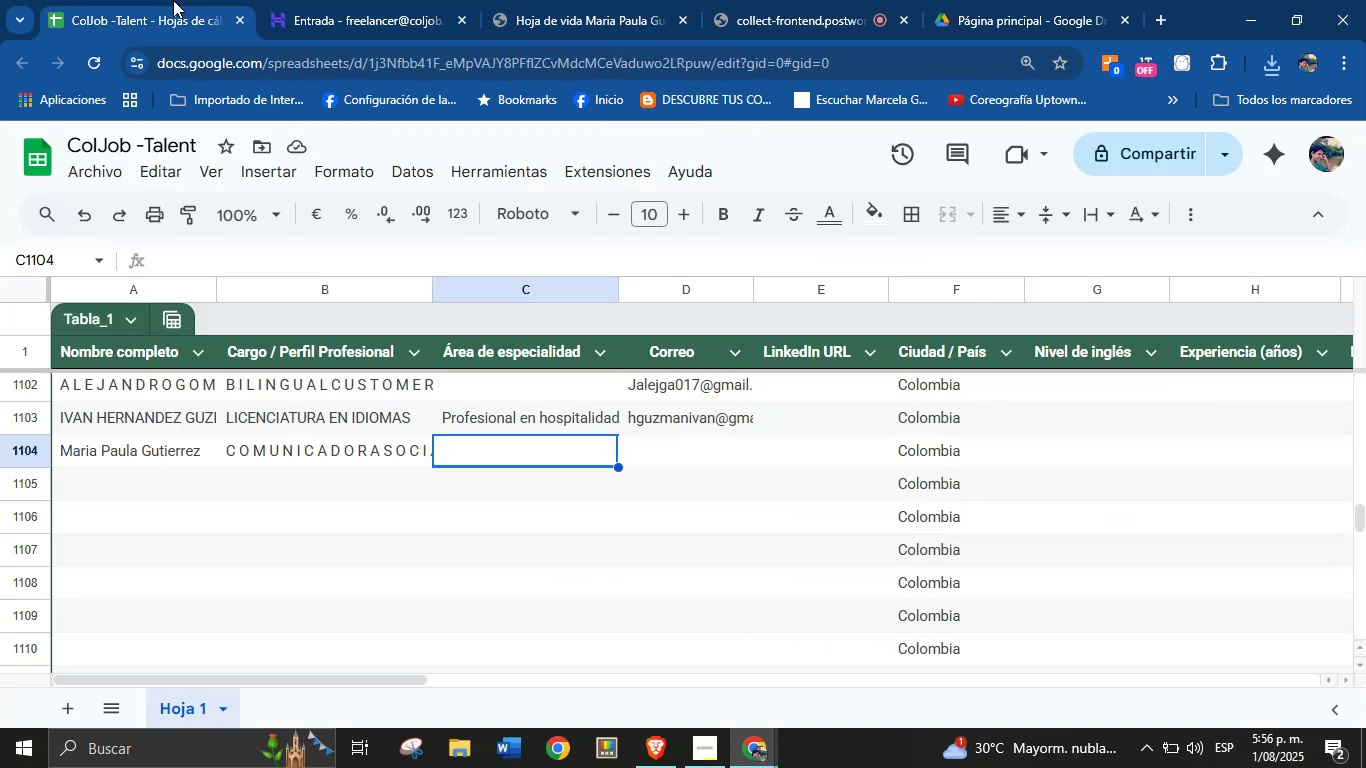 
key(Control+V)
 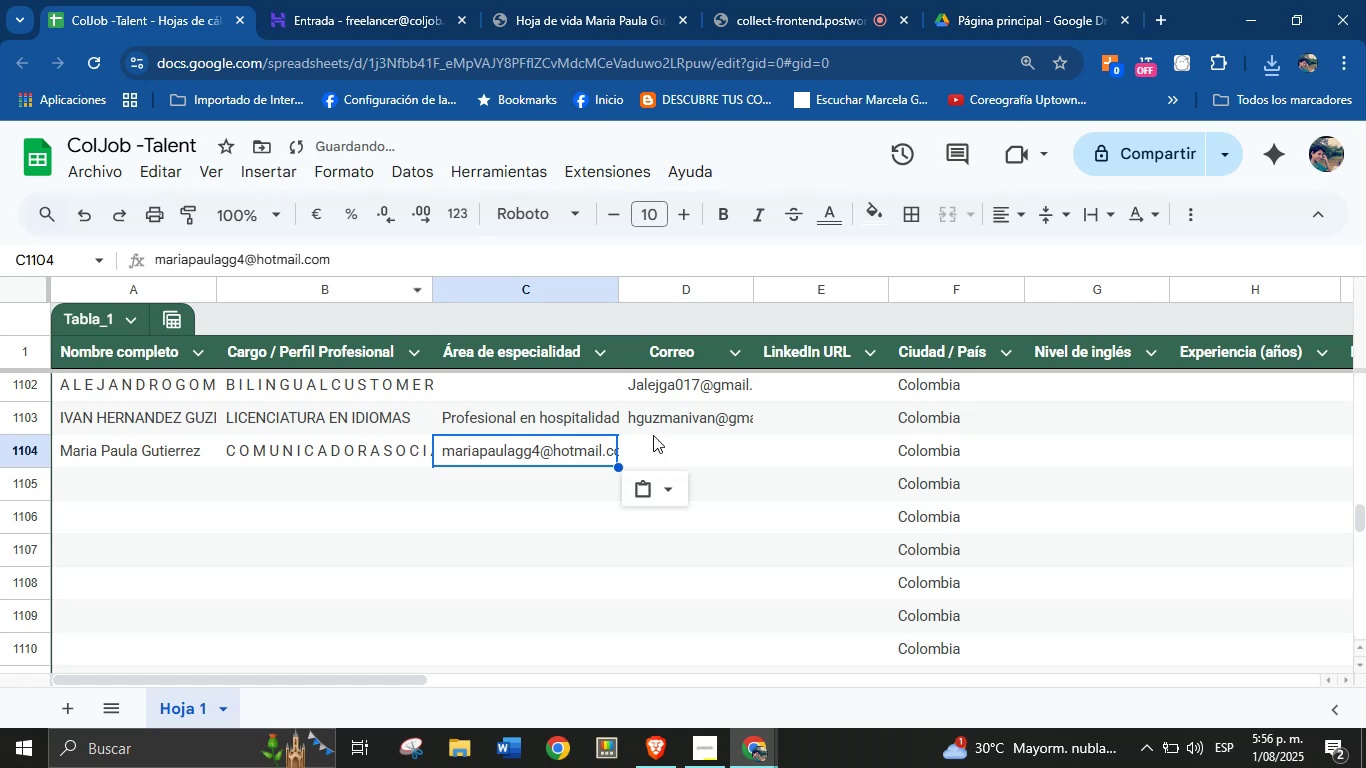 
left_click([660, 441])
 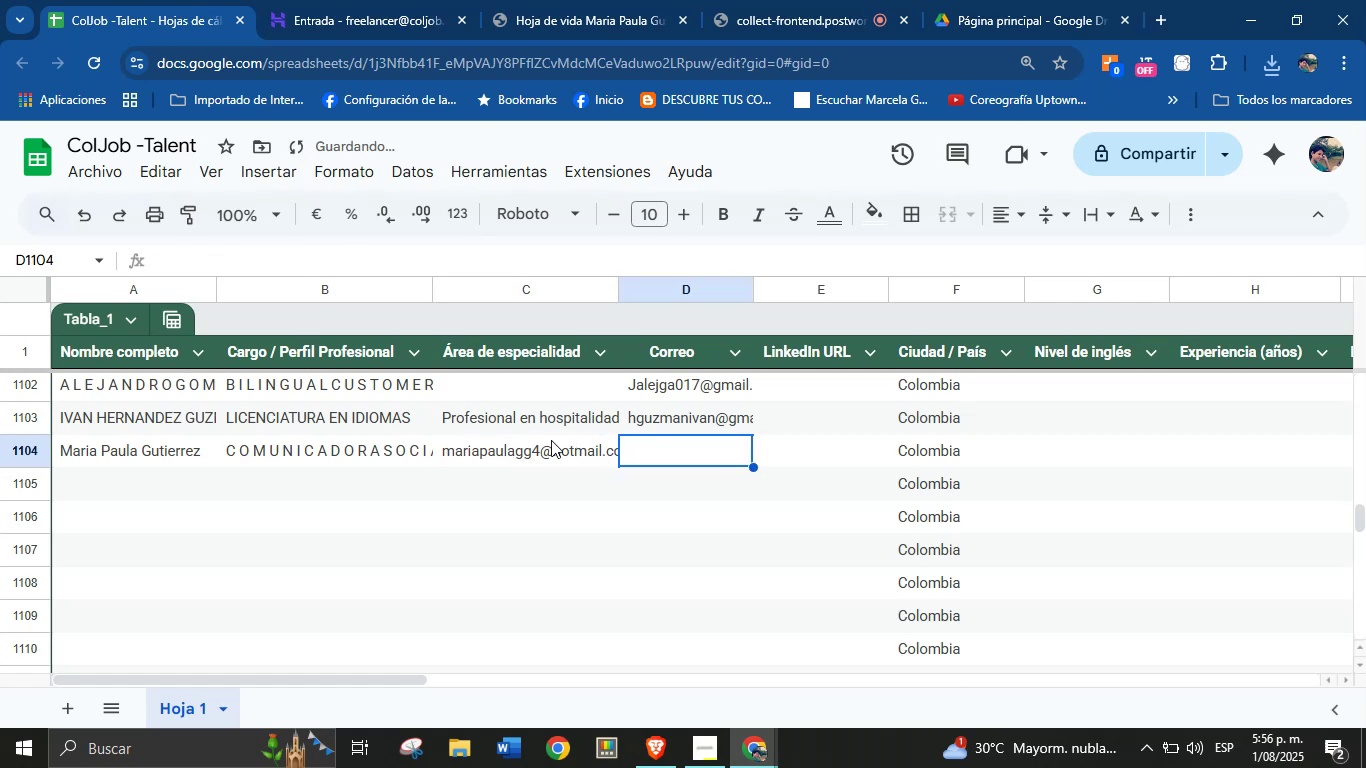 
left_click([552, 445])
 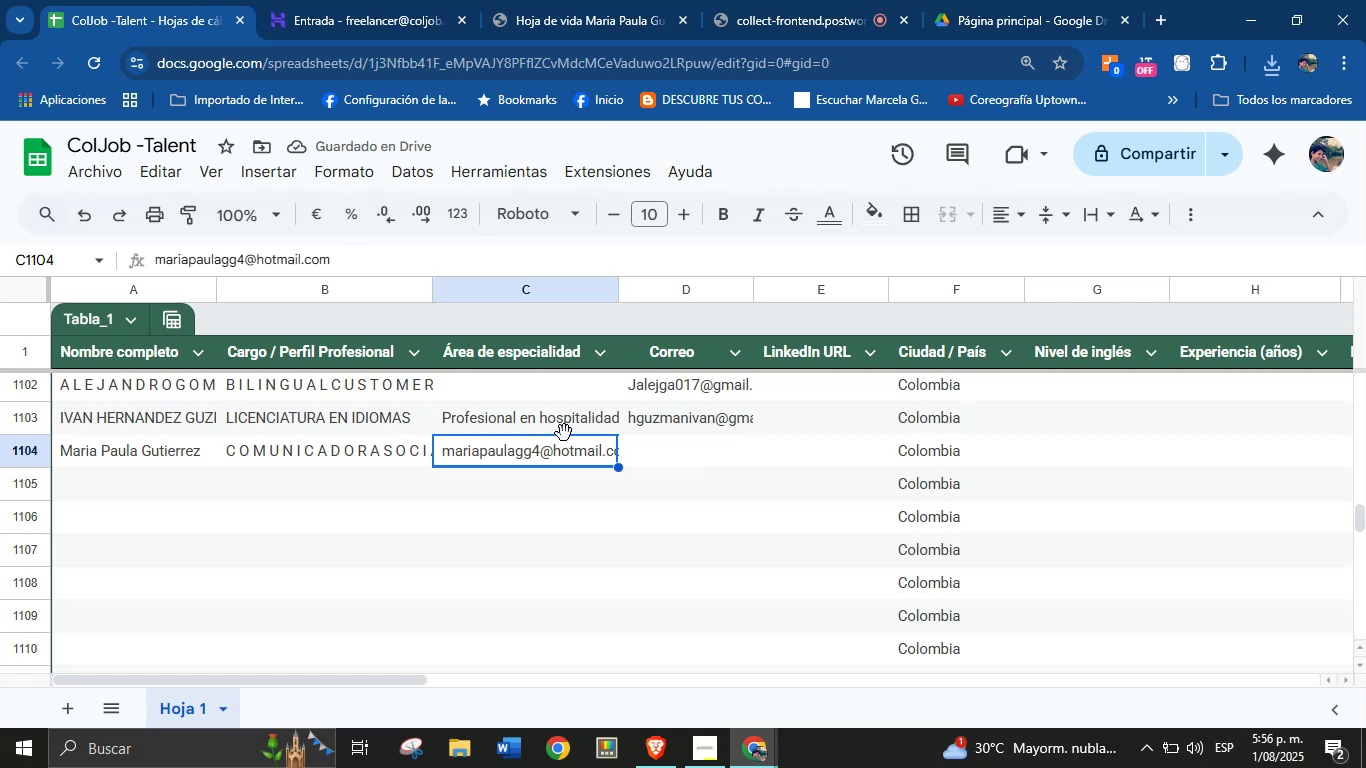 
left_click_drag(start_coordinate=[564, 433], to_coordinate=[649, 445])
 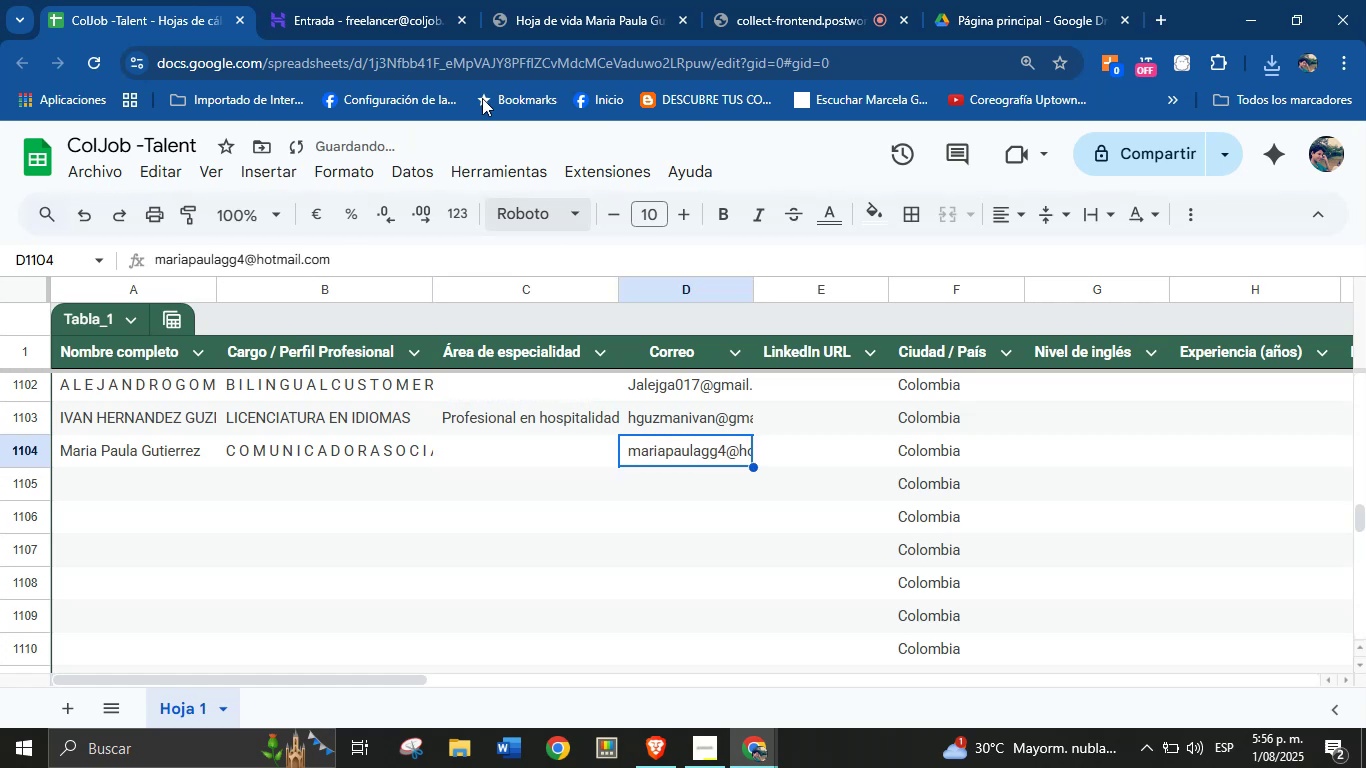 
left_click([546, 0])
 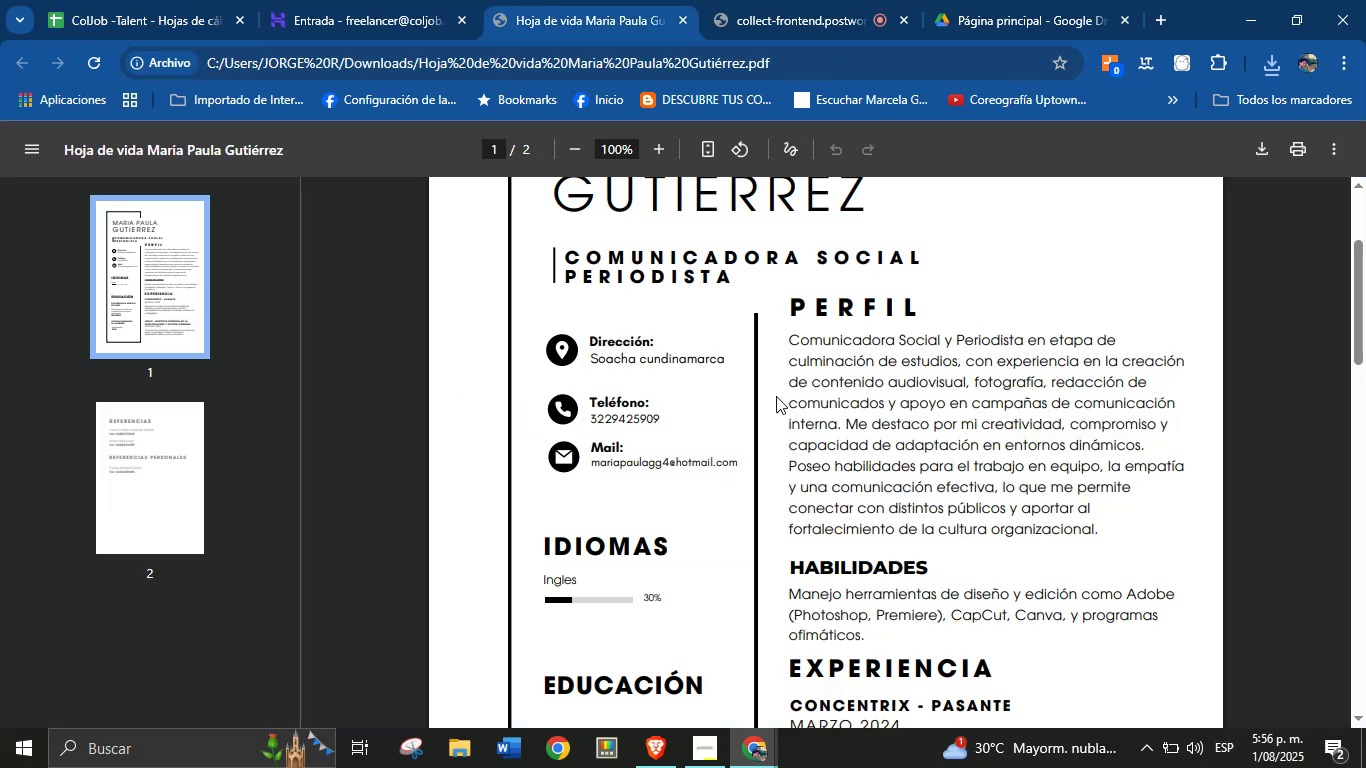 
left_click([877, 428])
 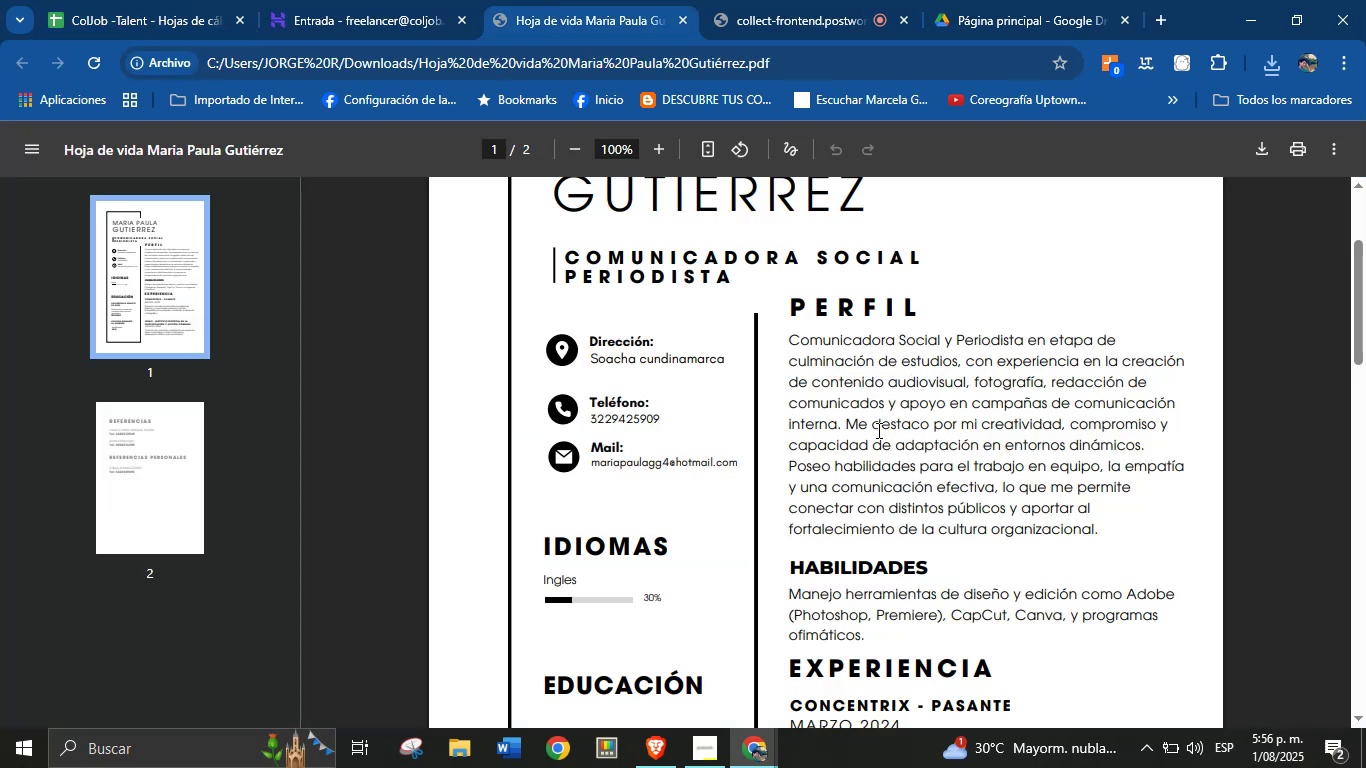 
scroll: coordinate [777, 451], scroll_direction: down, amount: 11.0
 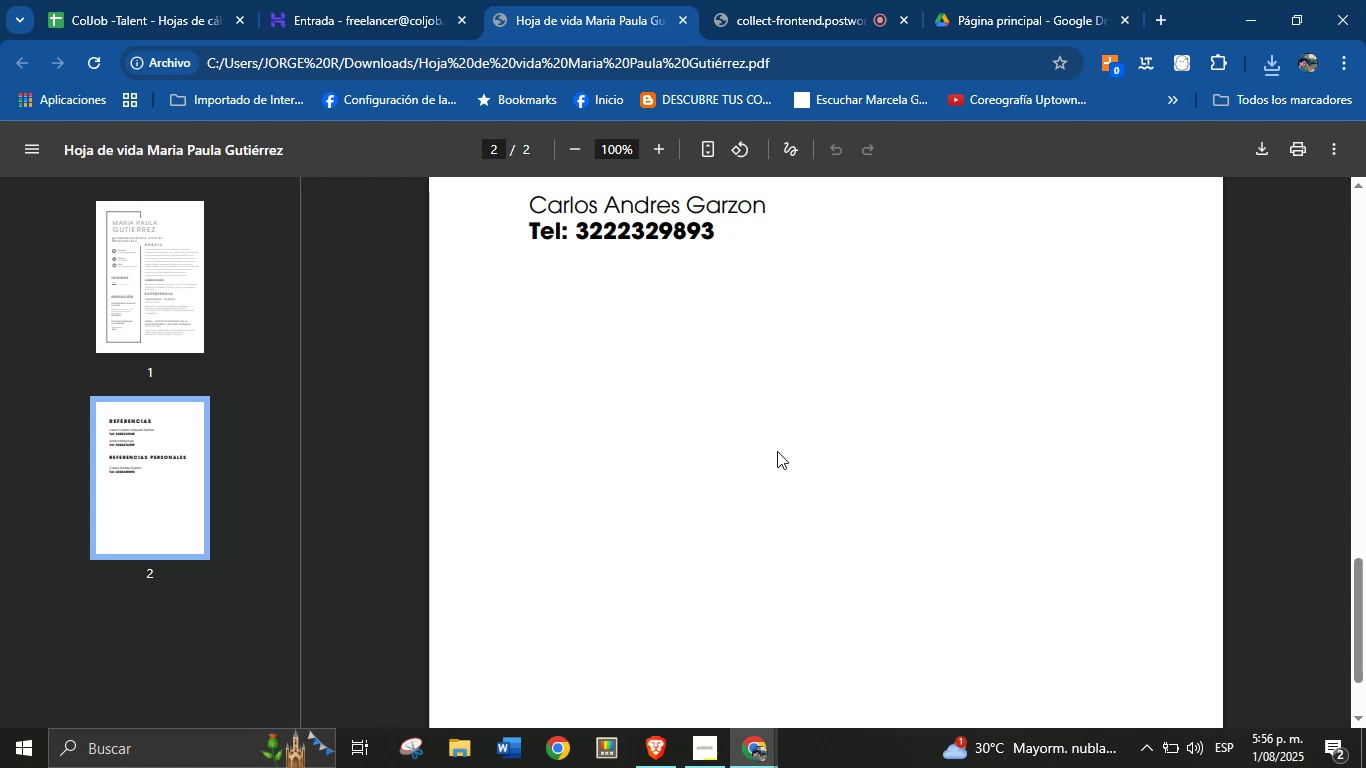 
scroll: coordinate [762, 451], scroll_direction: up, amount: 10.0
 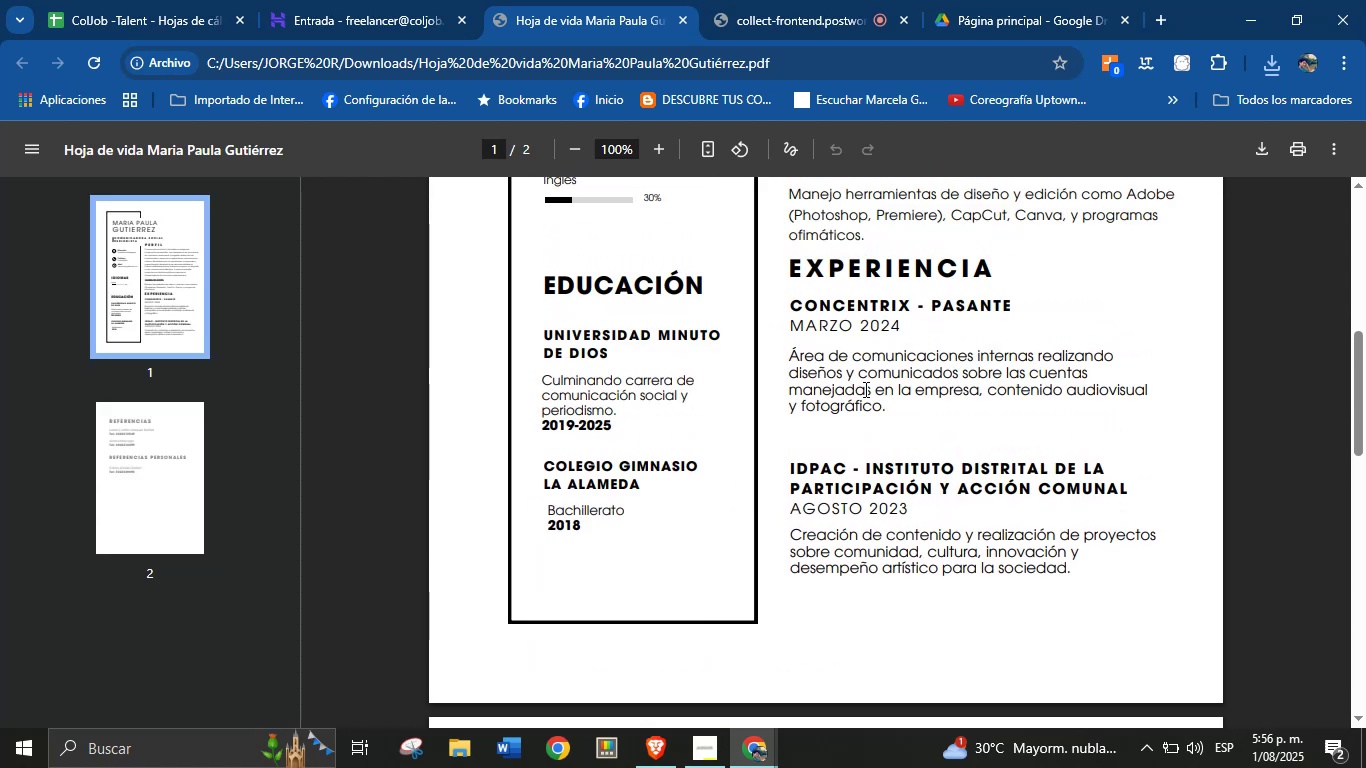 
left_click([865, 387])
 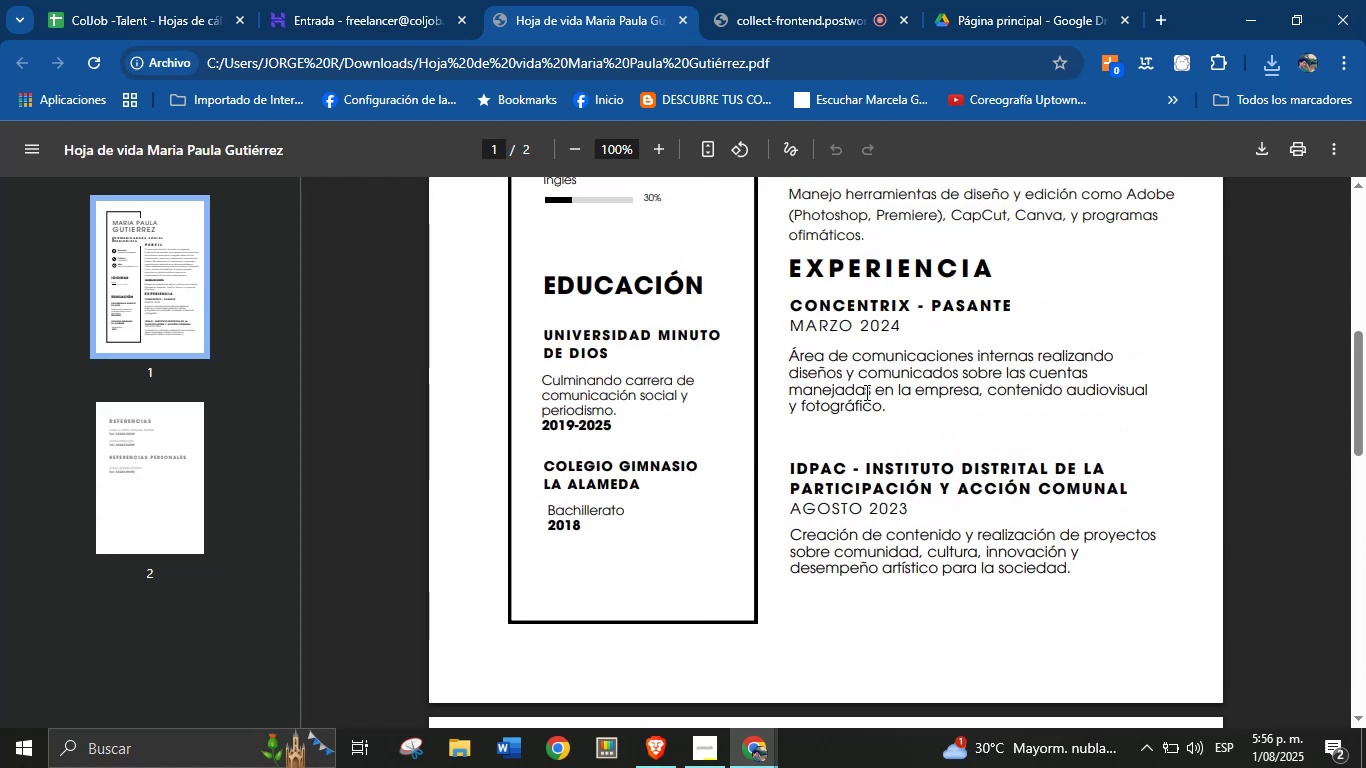 
scroll: coordinate [848, 434], scroll_direction: up, amount: 5.0
 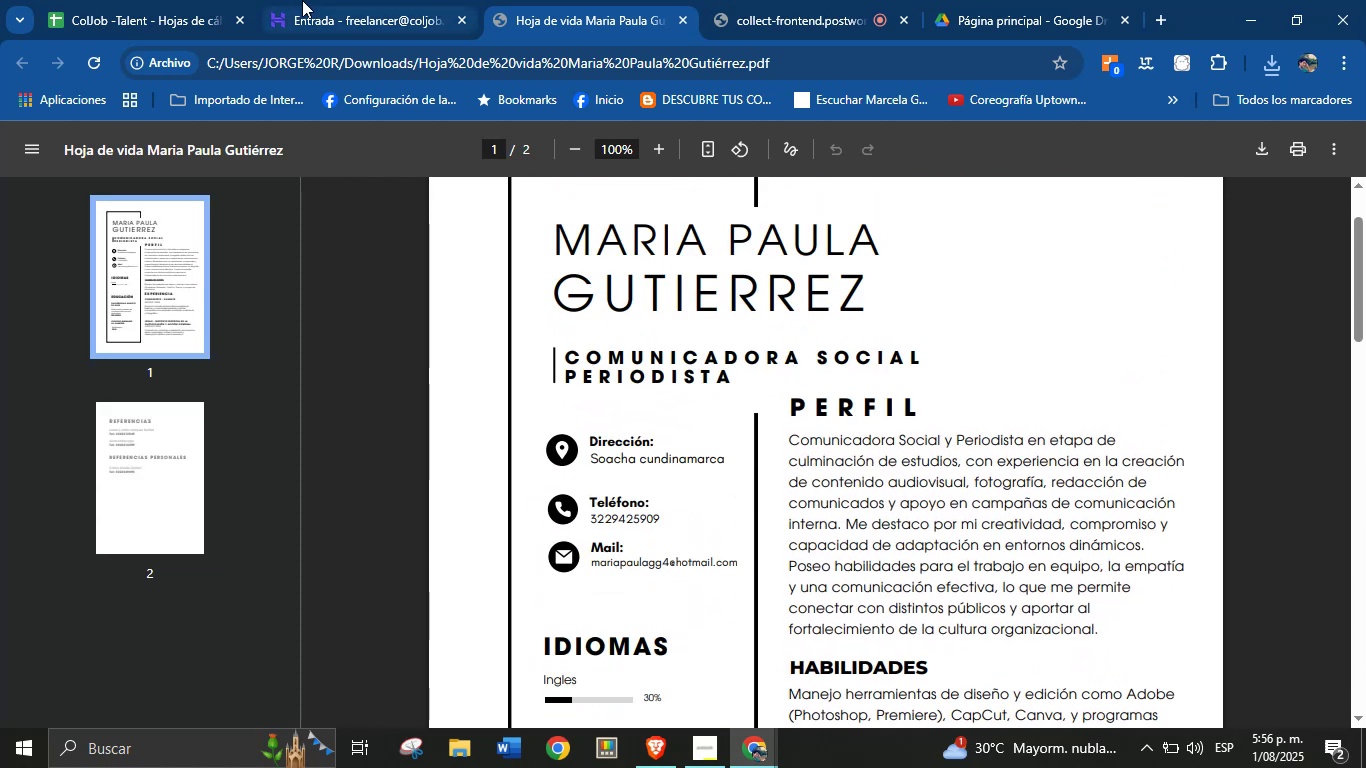 
left_click([122, 0])
 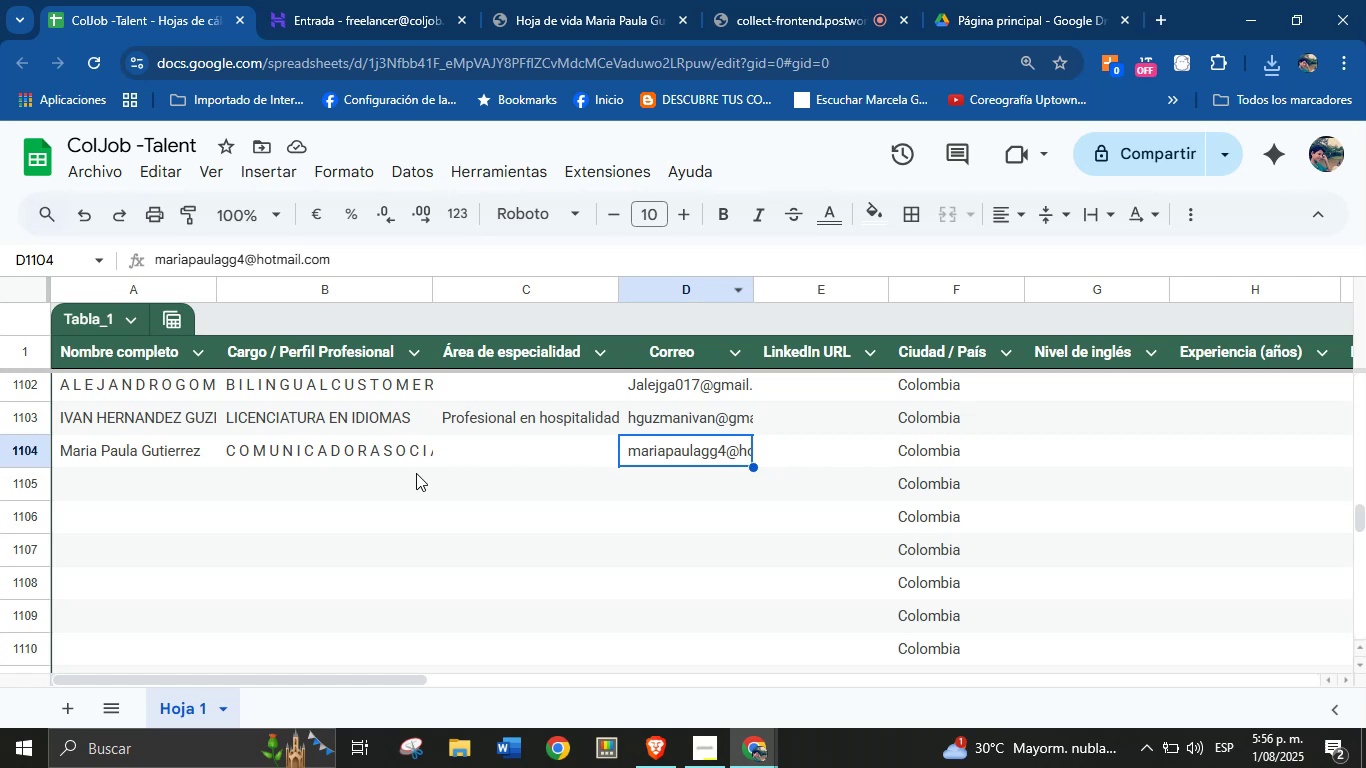 
left_click([147, 472])
 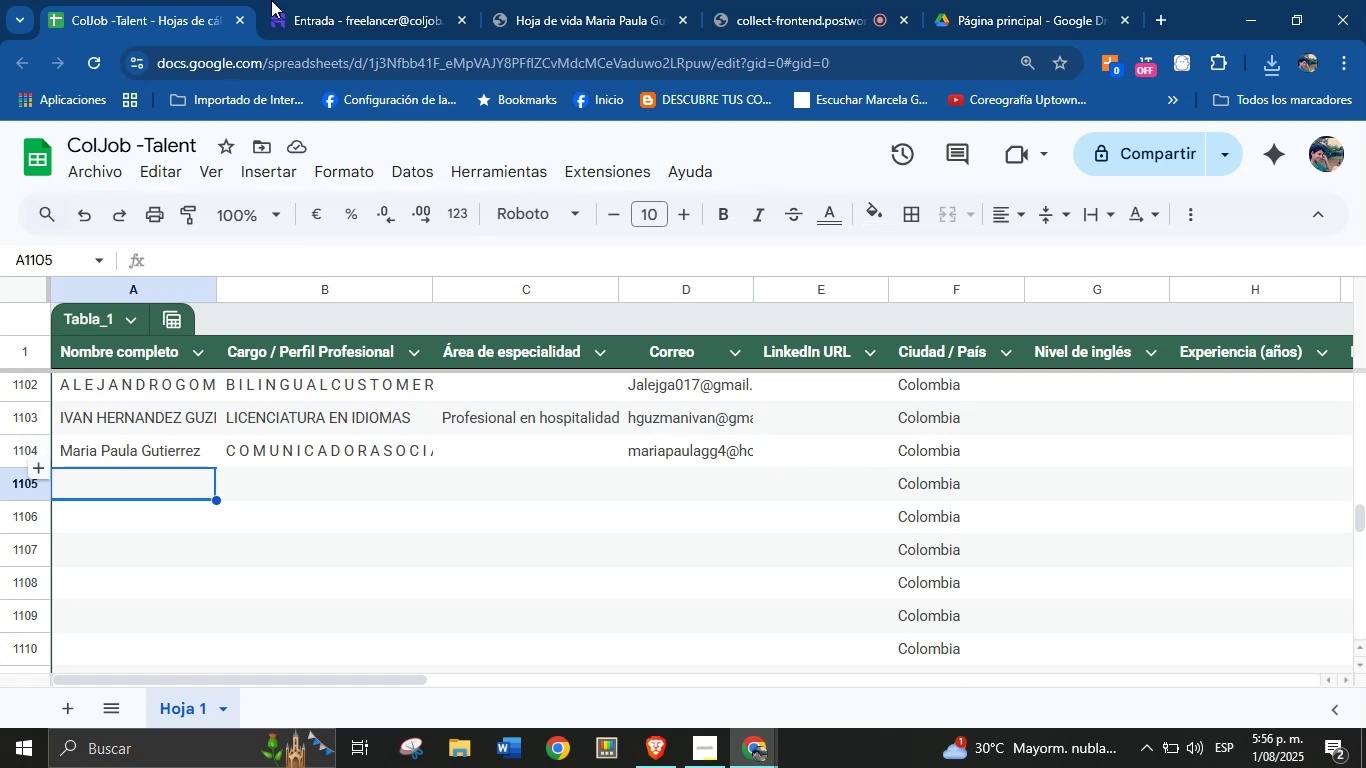 
left_click([313, 0])
 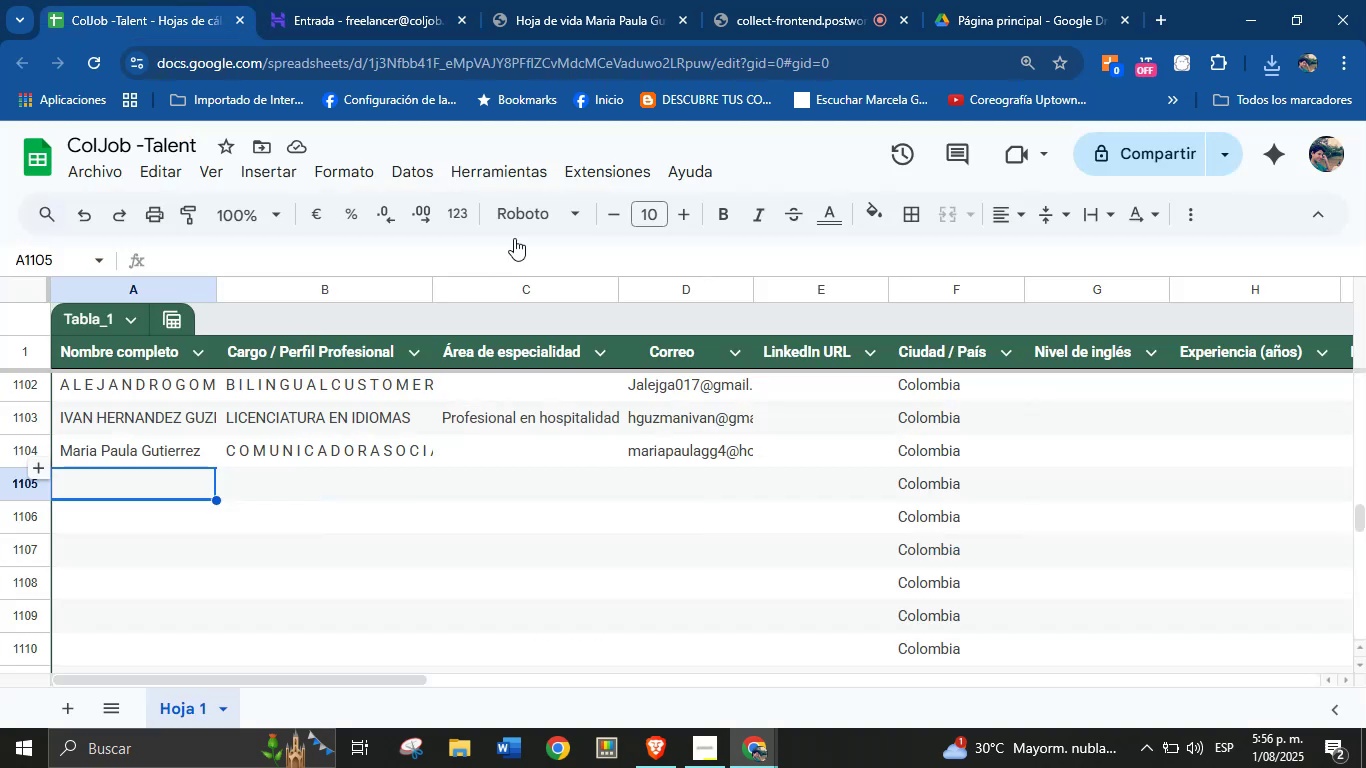 
left_click([590, 34])
 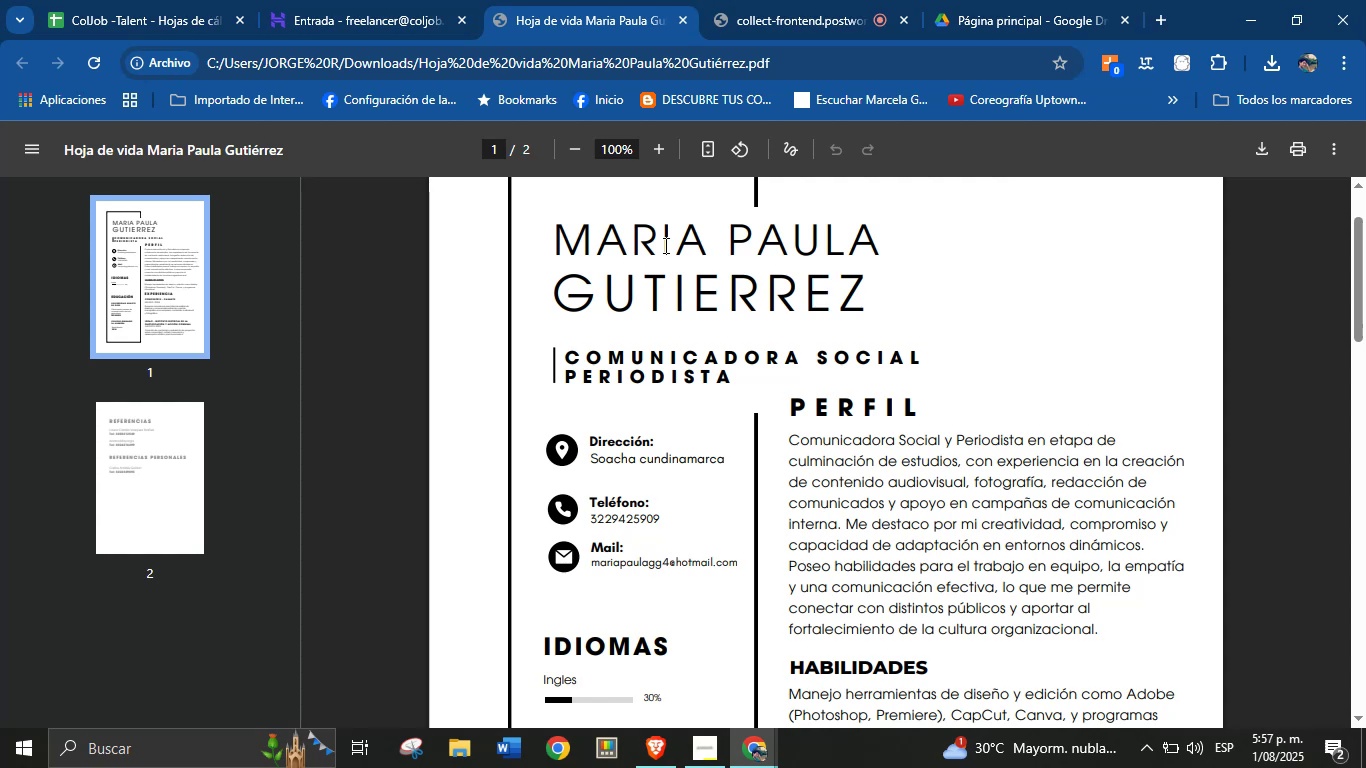 
wait(17.92)
 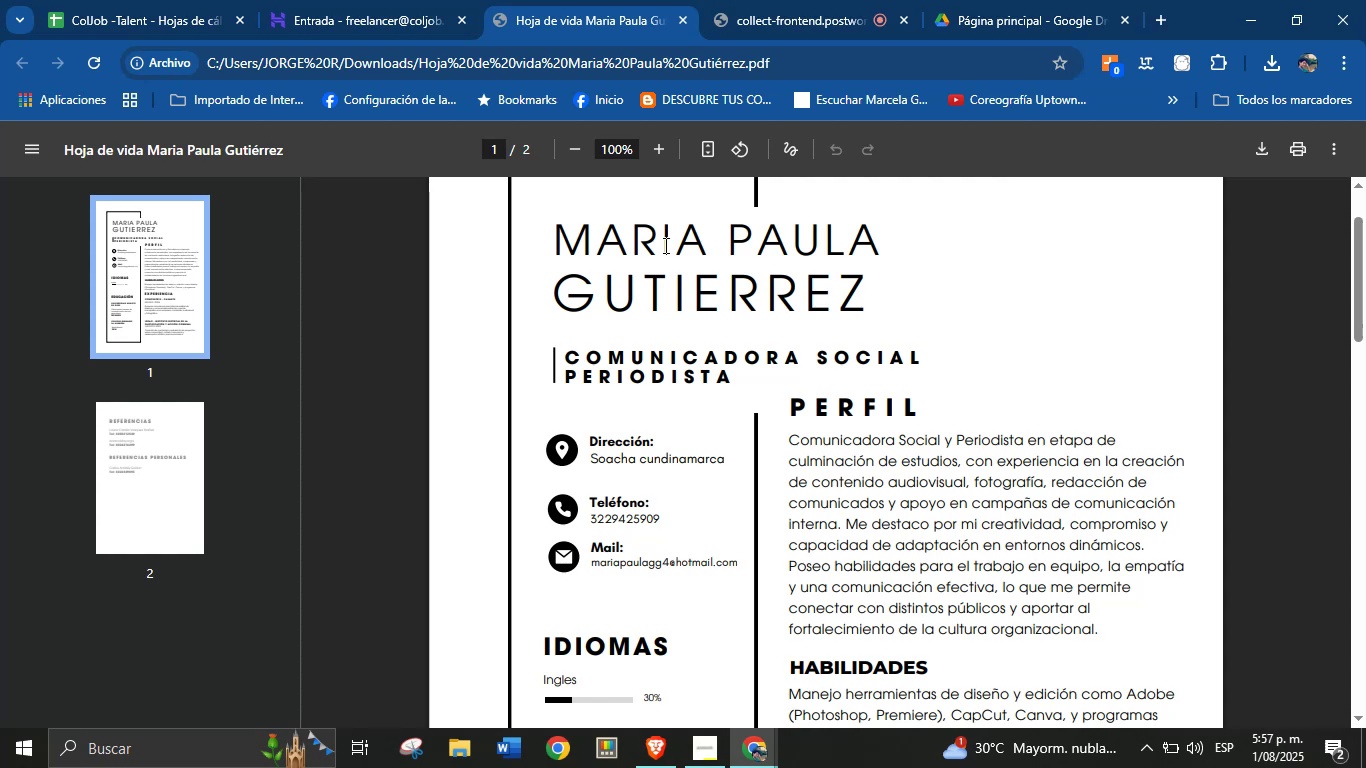 
scroll: coordinate [850, 442], scroll_direction: down, amount: 1.0
 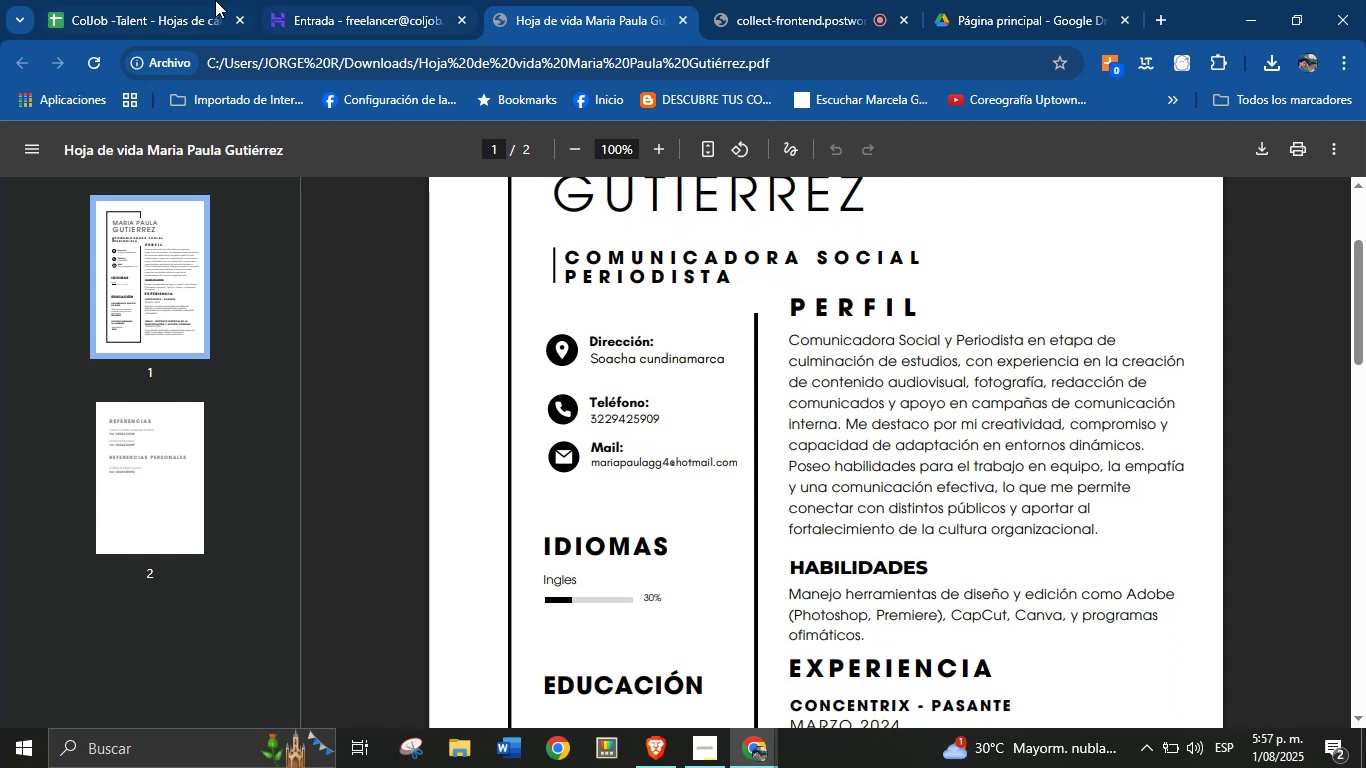 
left_click([194, 0])
 